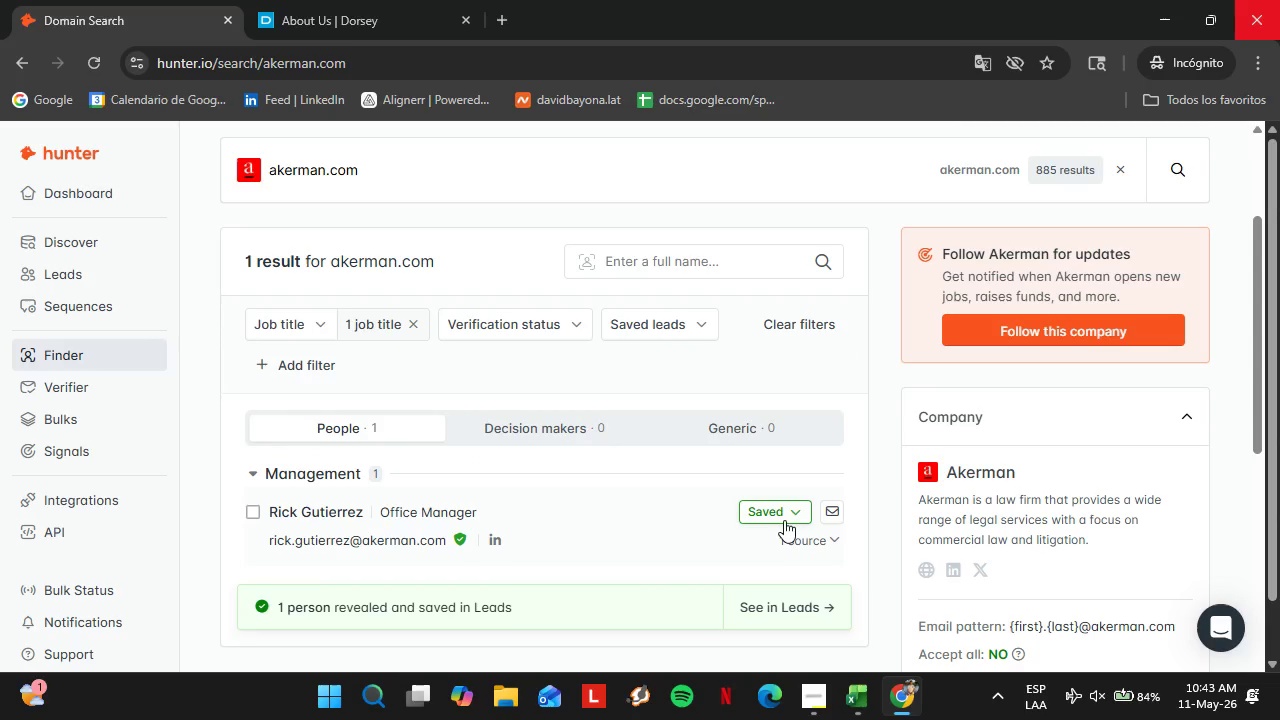 
left_click([765, 520])
 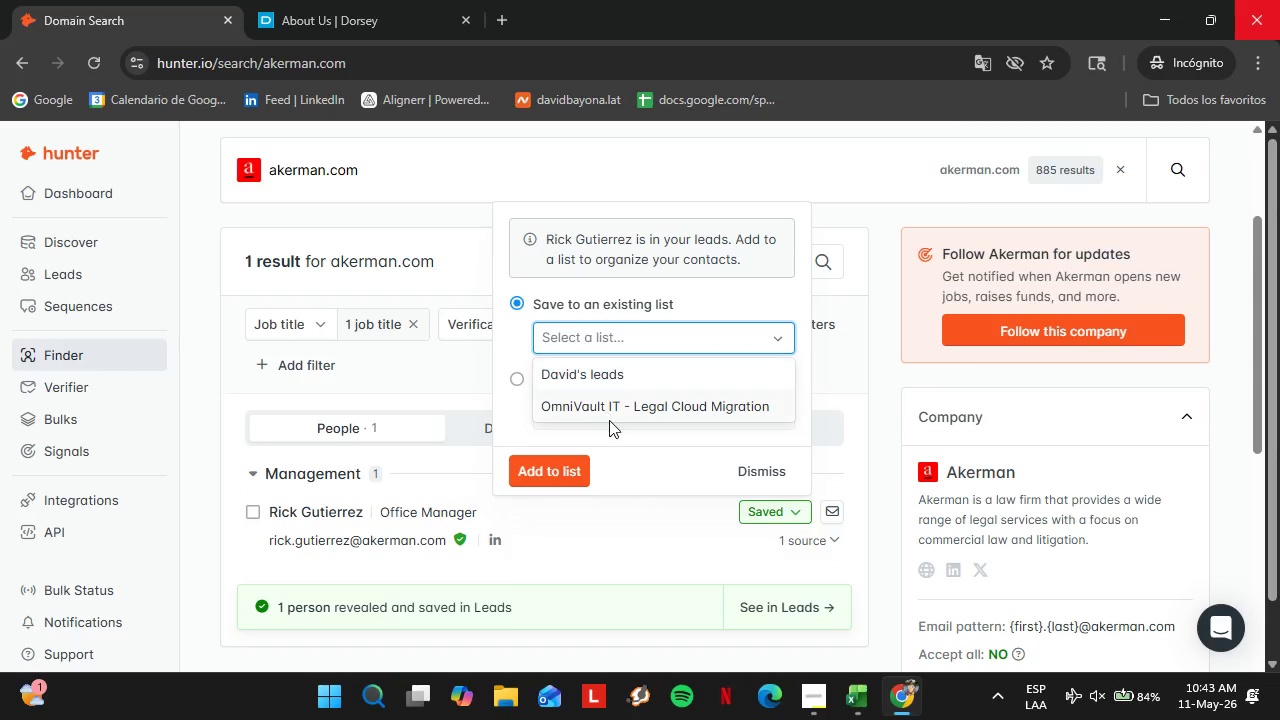 
left_click([596, 413])
 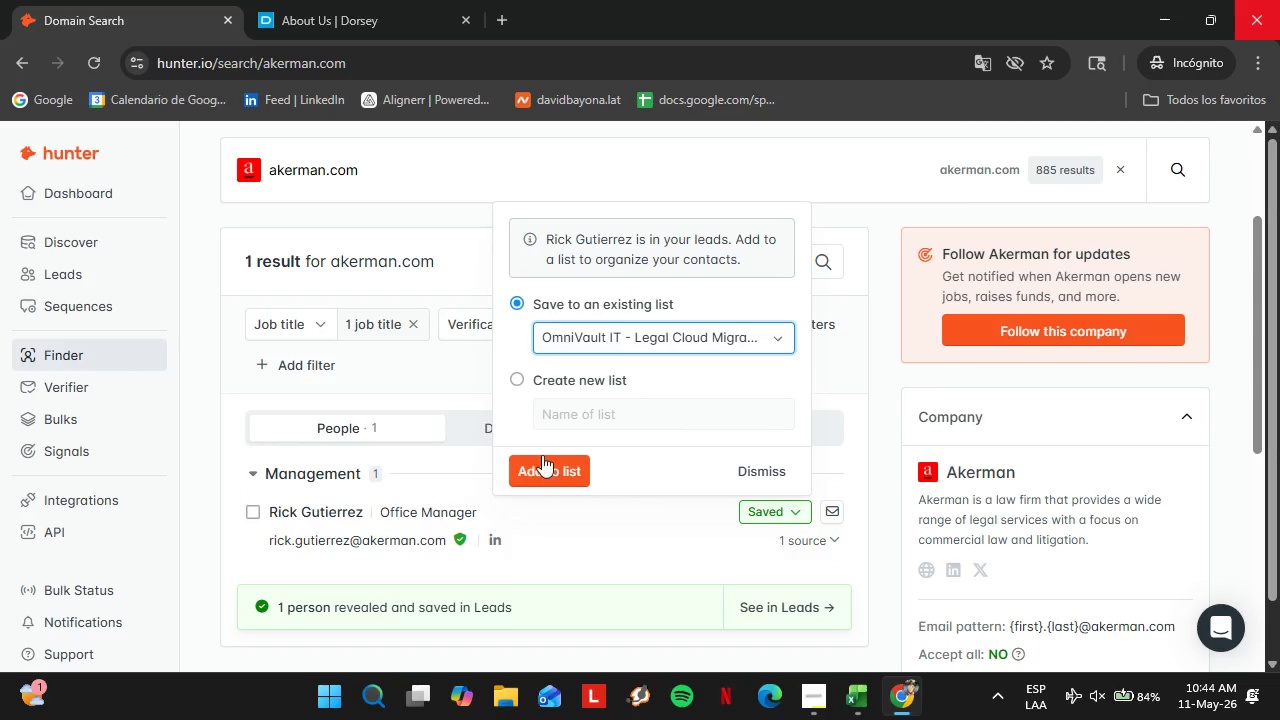 
left_click([542, 456])
 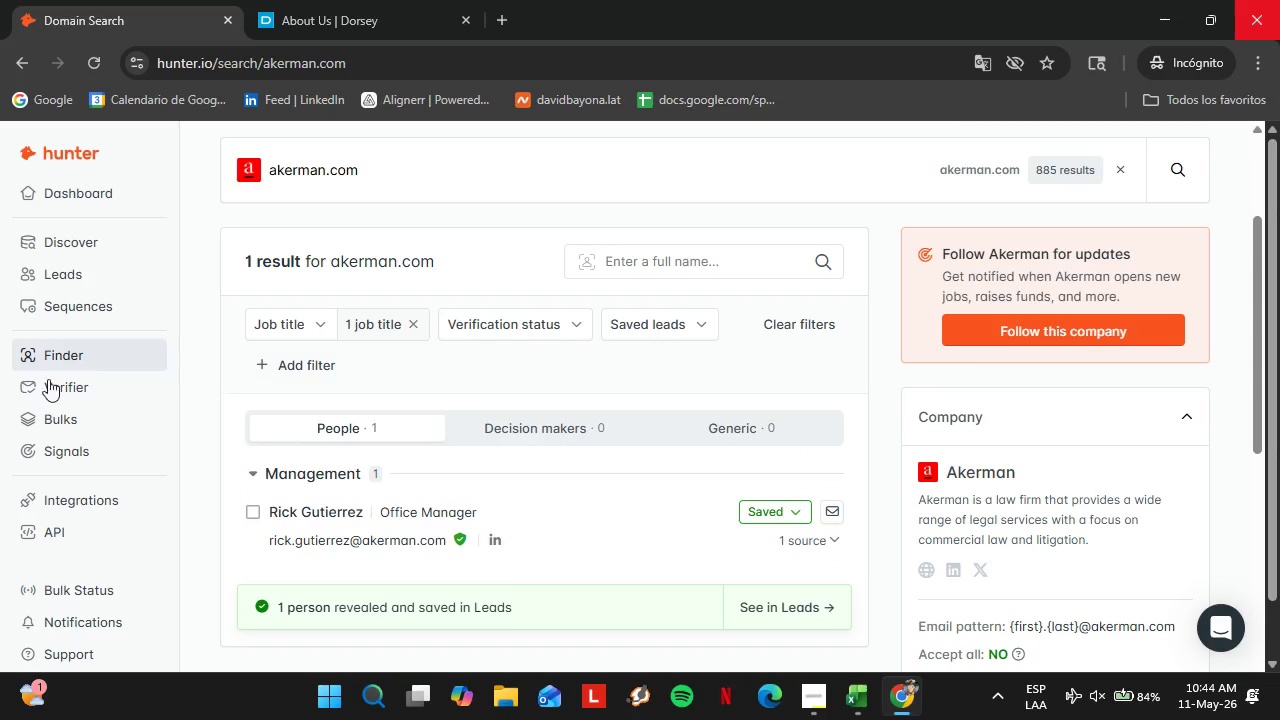 
left_click([60, 277])
 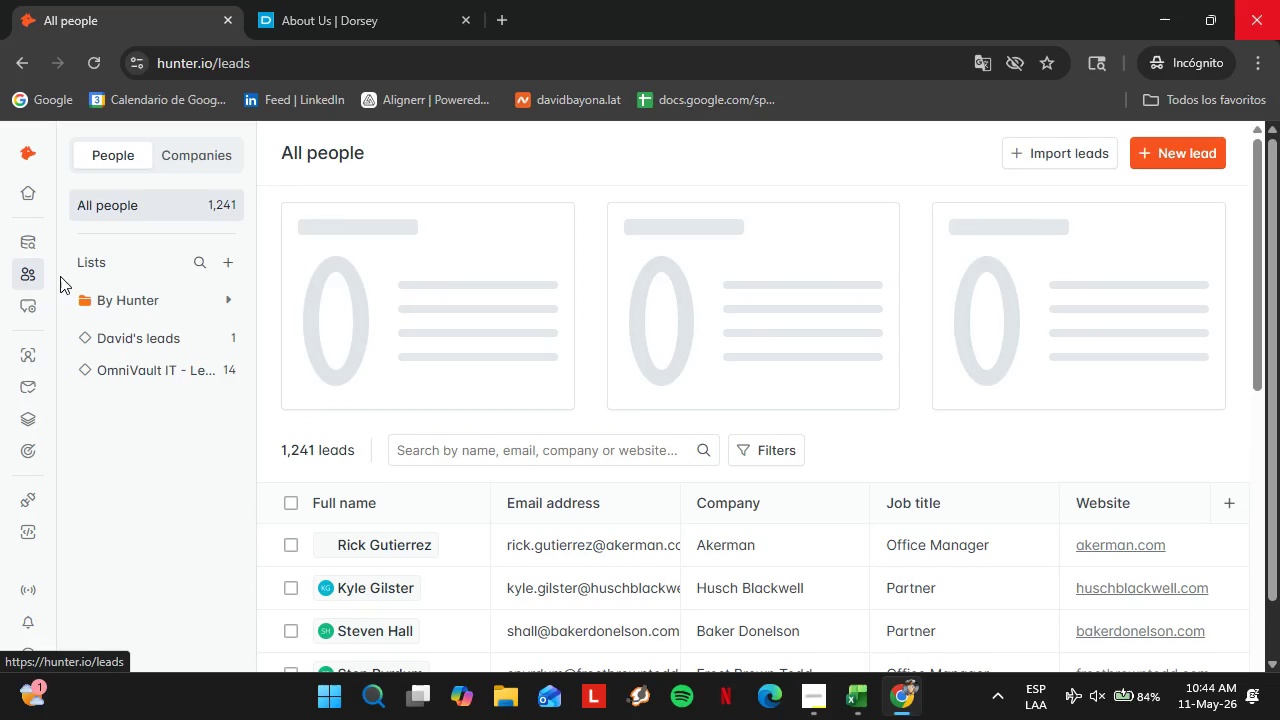 
scroll: coordinate [577, 412], scroll_direction: down, amount: 9.0
 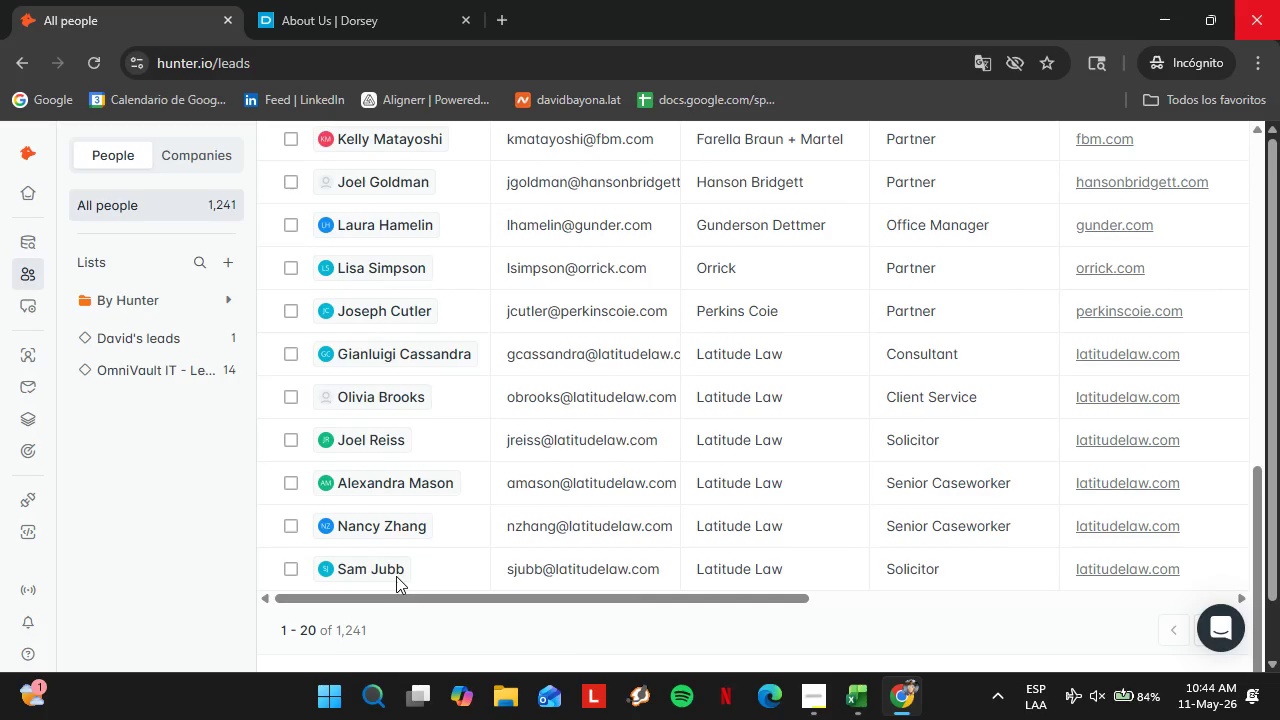 
left_click([157, 380])
 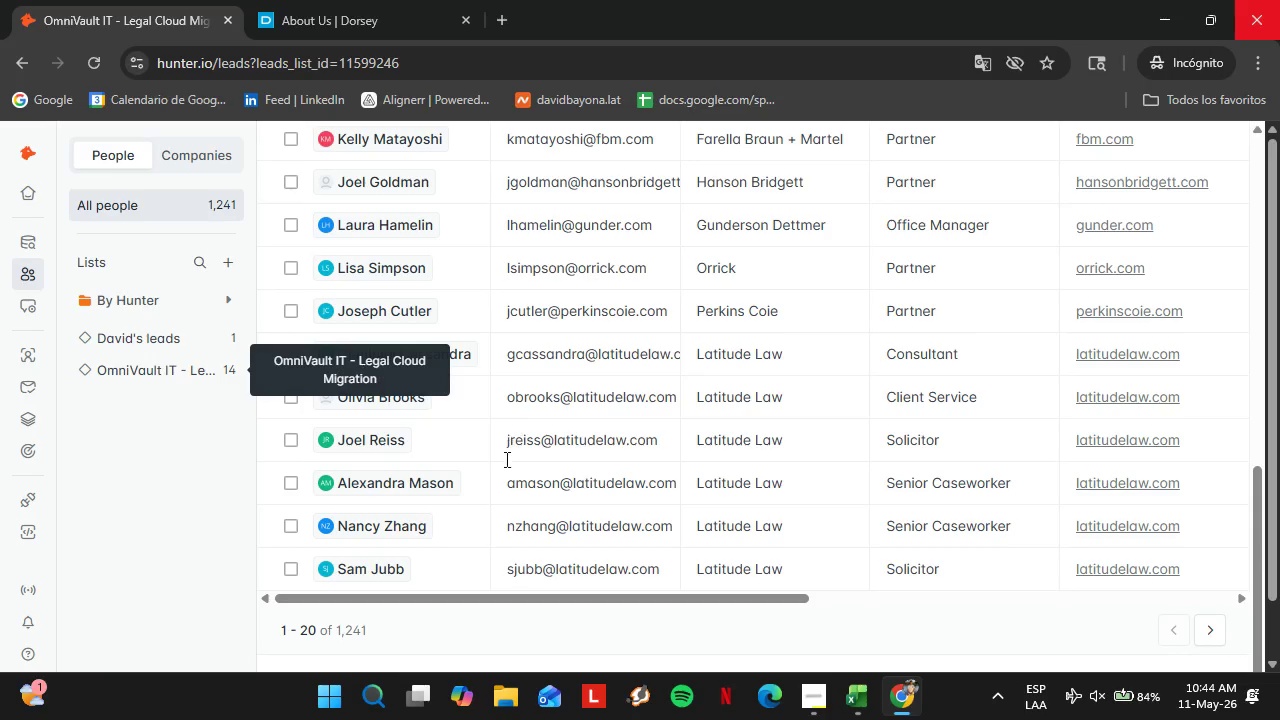 
scroll: coordinate [506, 513], scroll_direction: down, amount: 5.0
 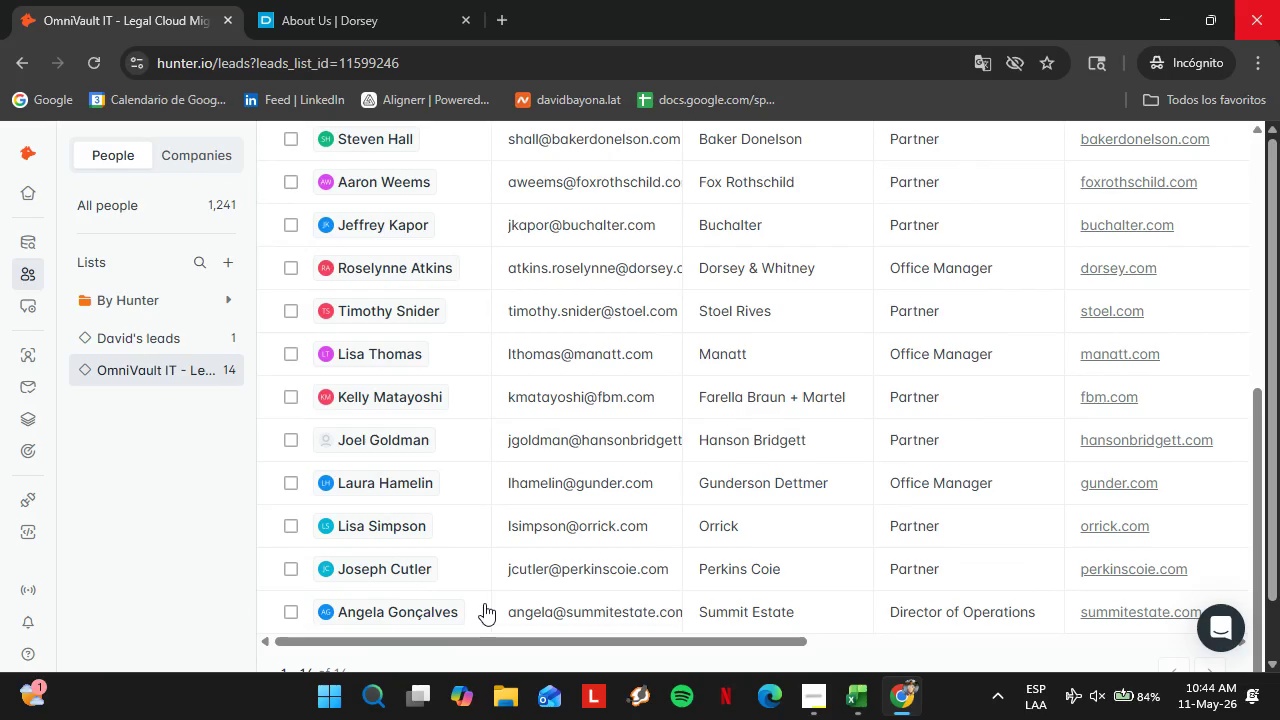 
left_click_drag(start_coordinate=[445, 639], to_coordinate=[840, 619])
 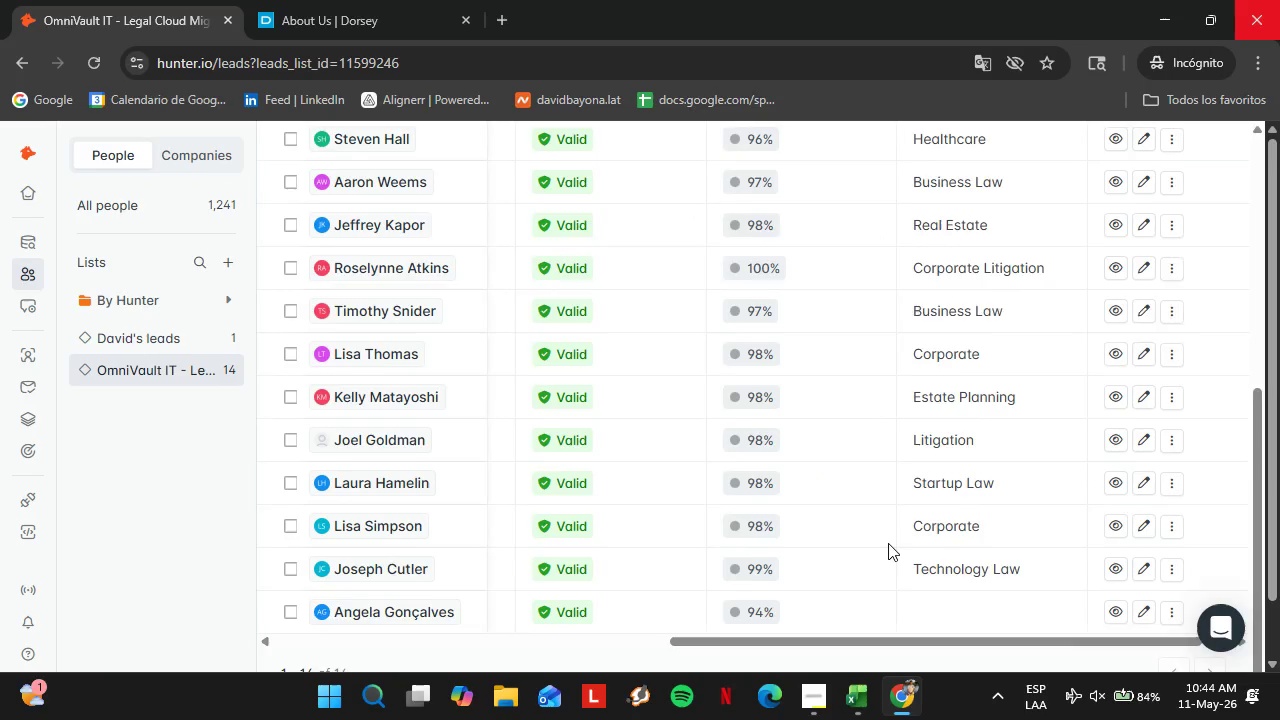 
scroll: coordinate [911, 538], scroll_direction: up, amount: 6.0
 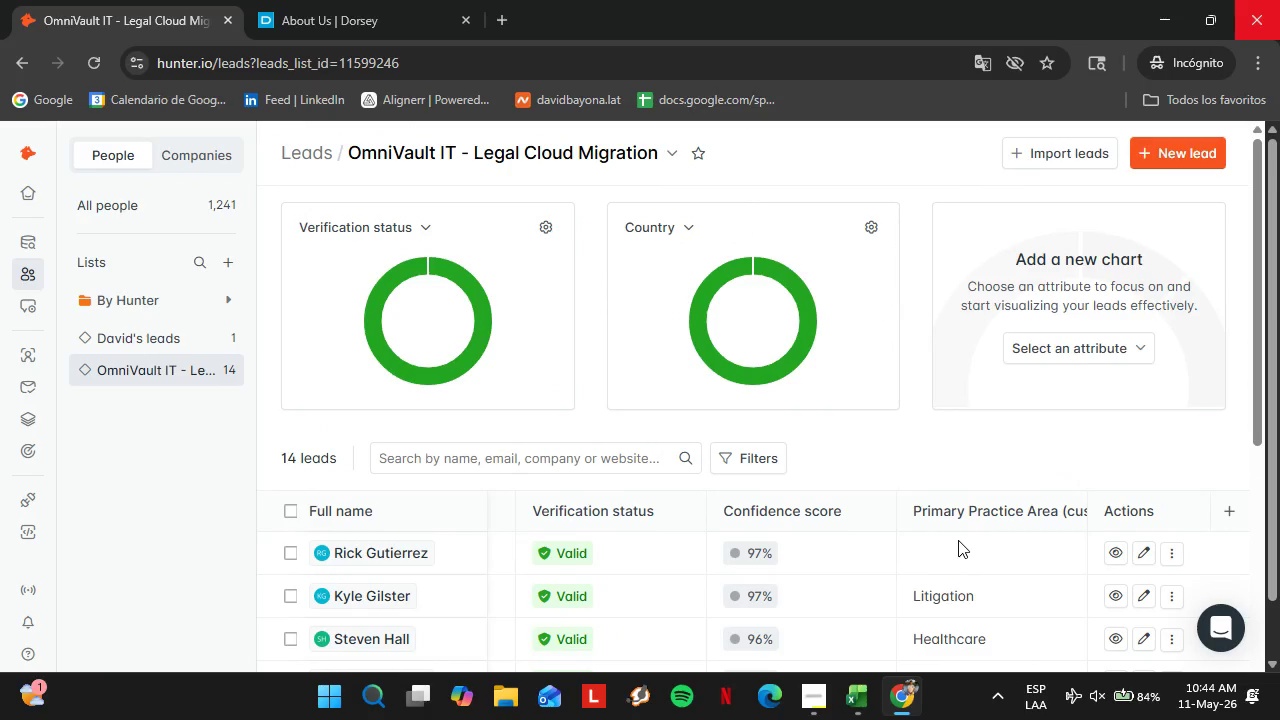 
double_click([958, 540])
 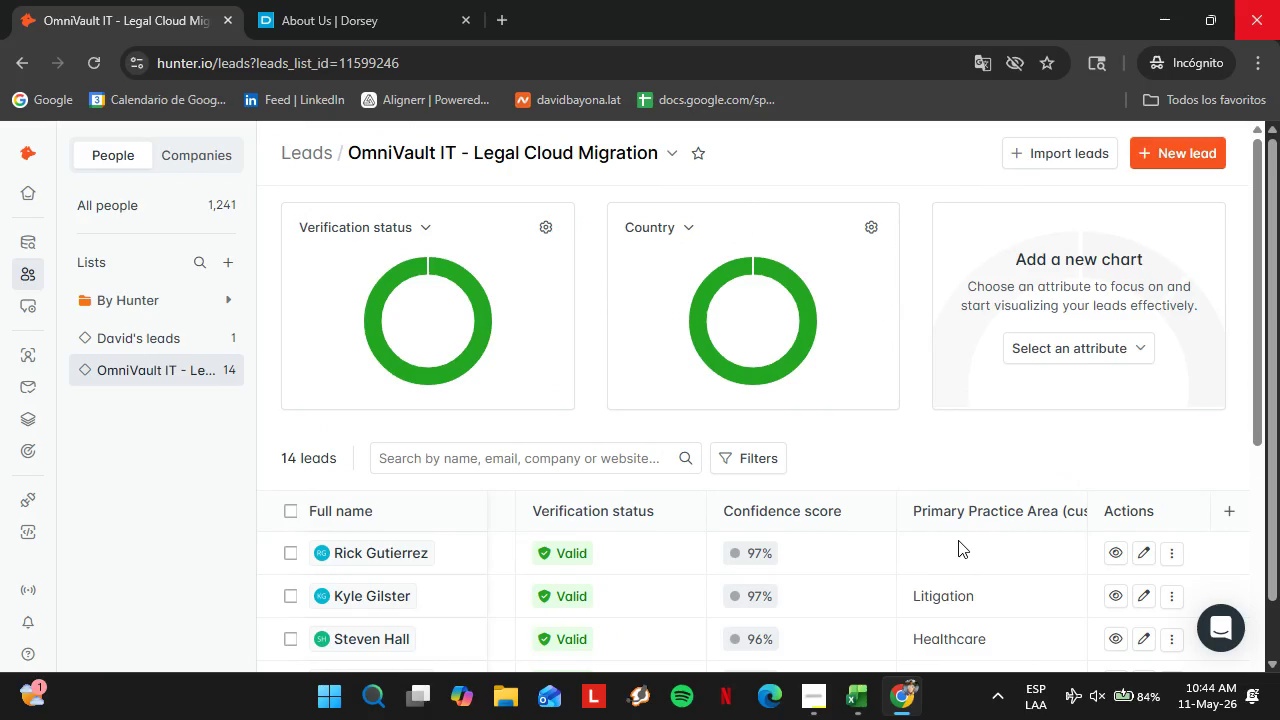 
triple_click([958, 540])
 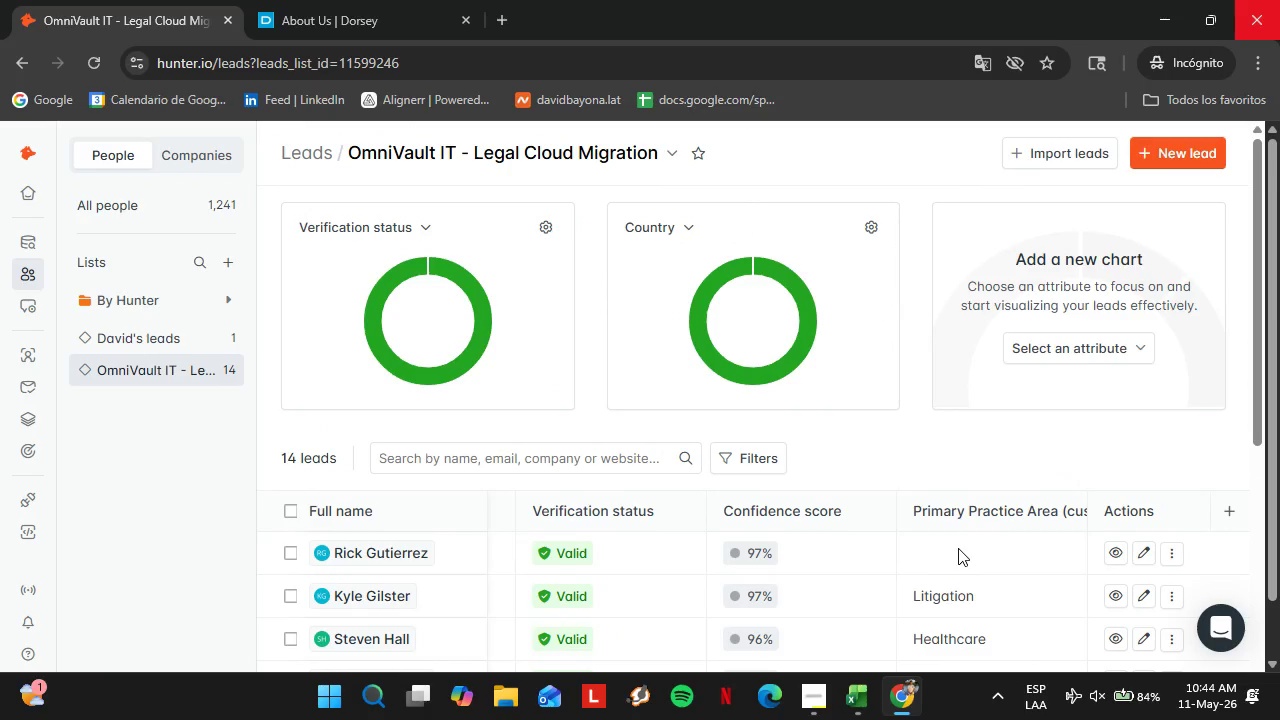 
triple_click([958, 548])
 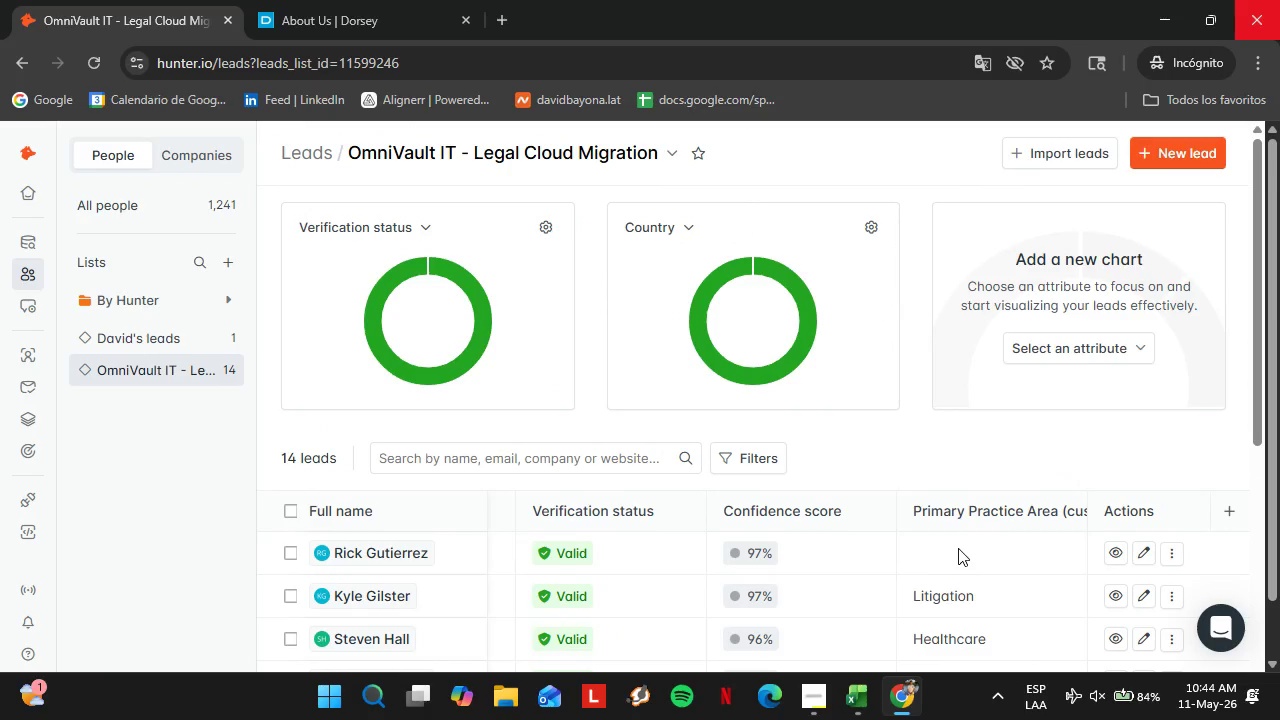 
triple_click([958, 548])
 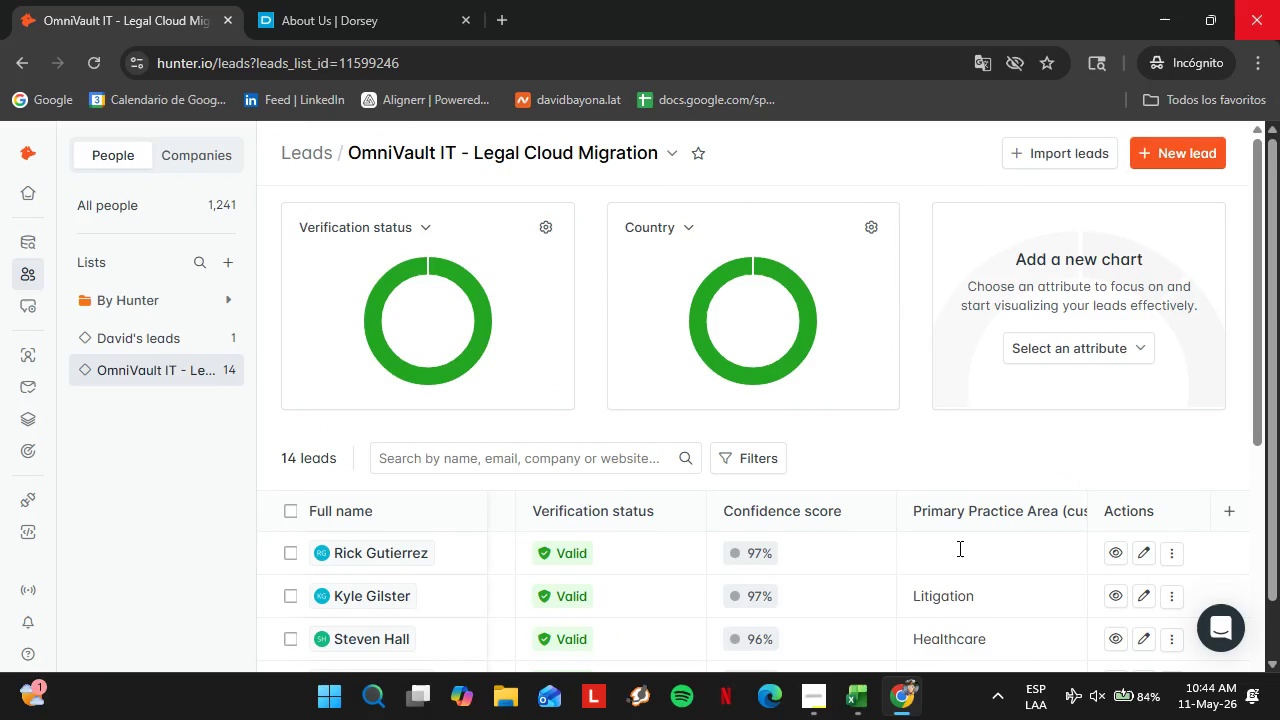 
triple_click([958, 548])
 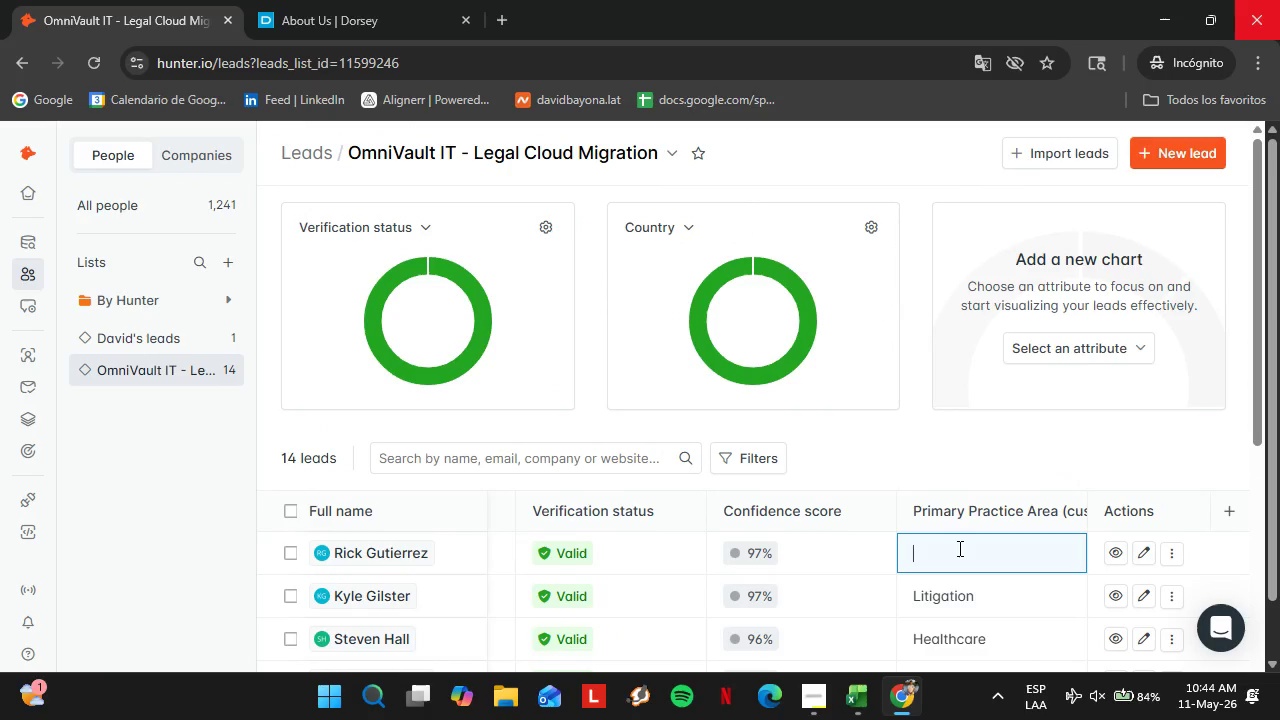 
type(Real Estate)
 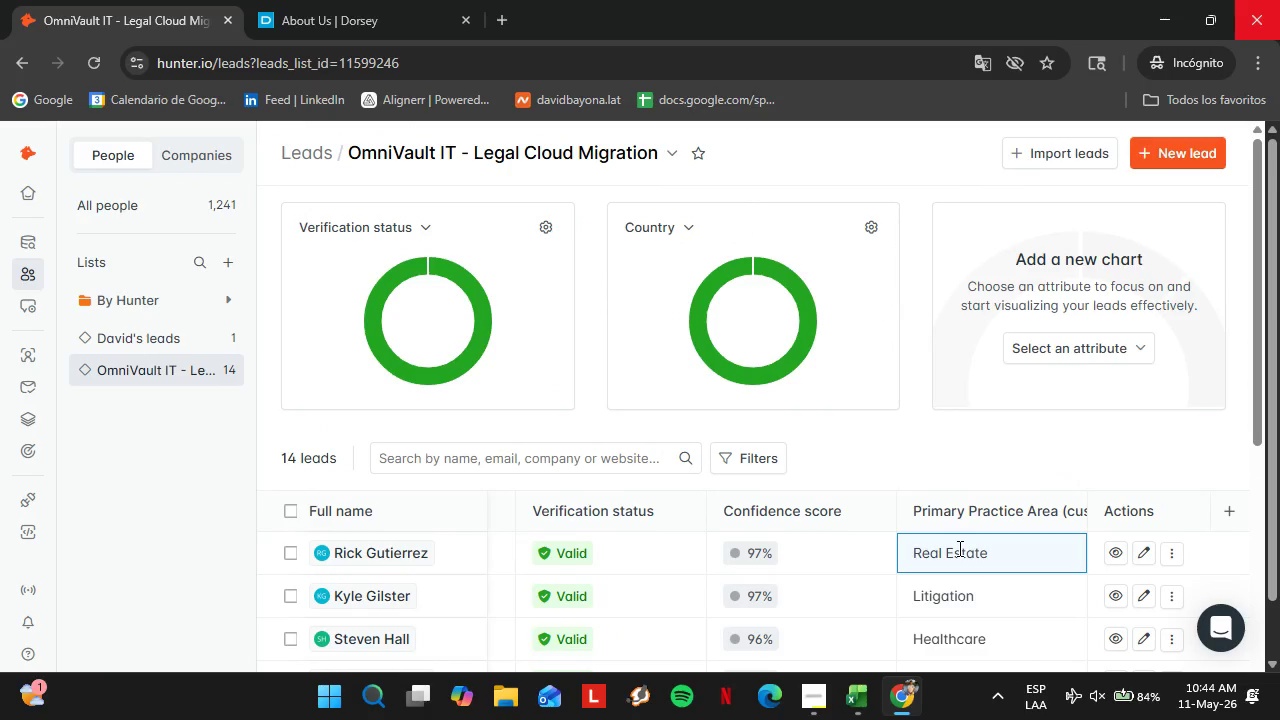 
key(Enter)
 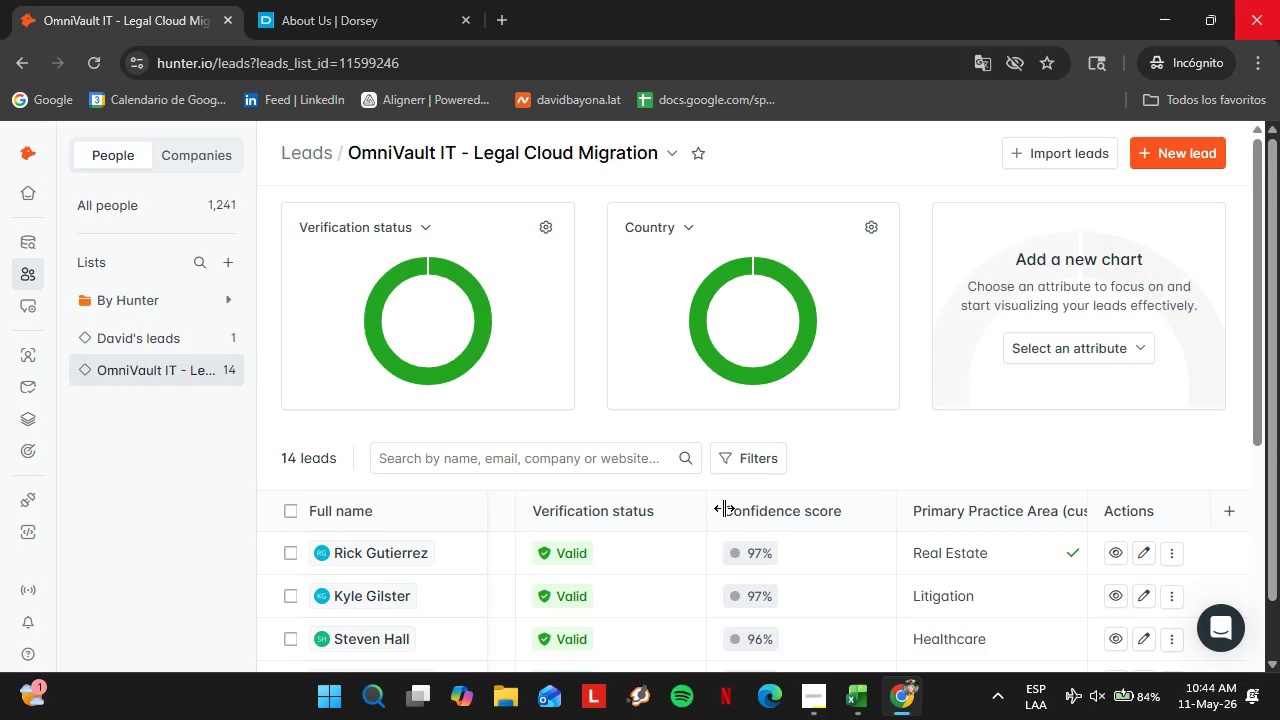 
scroll: coordinate [745, 552], scroll_direction: down, amount: 7.0
 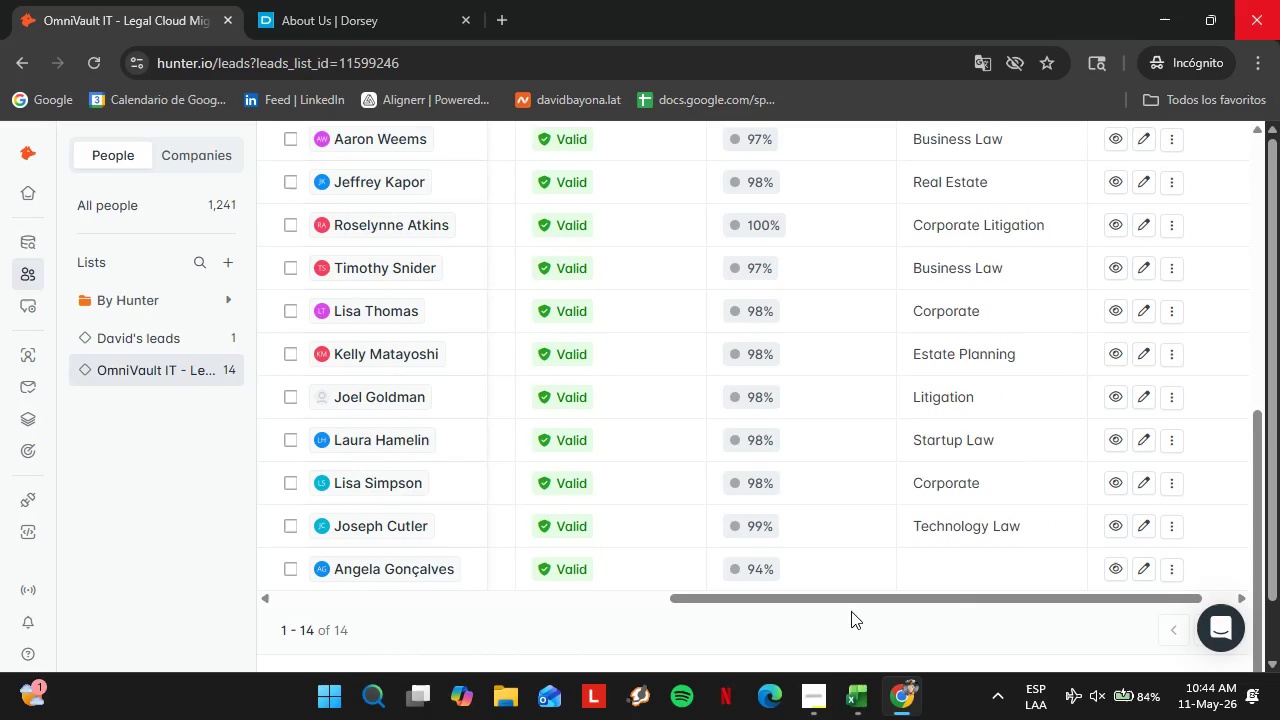 
left_click_drag(start_coordinate=[843, 608], to_coordinate=[807, 599])
 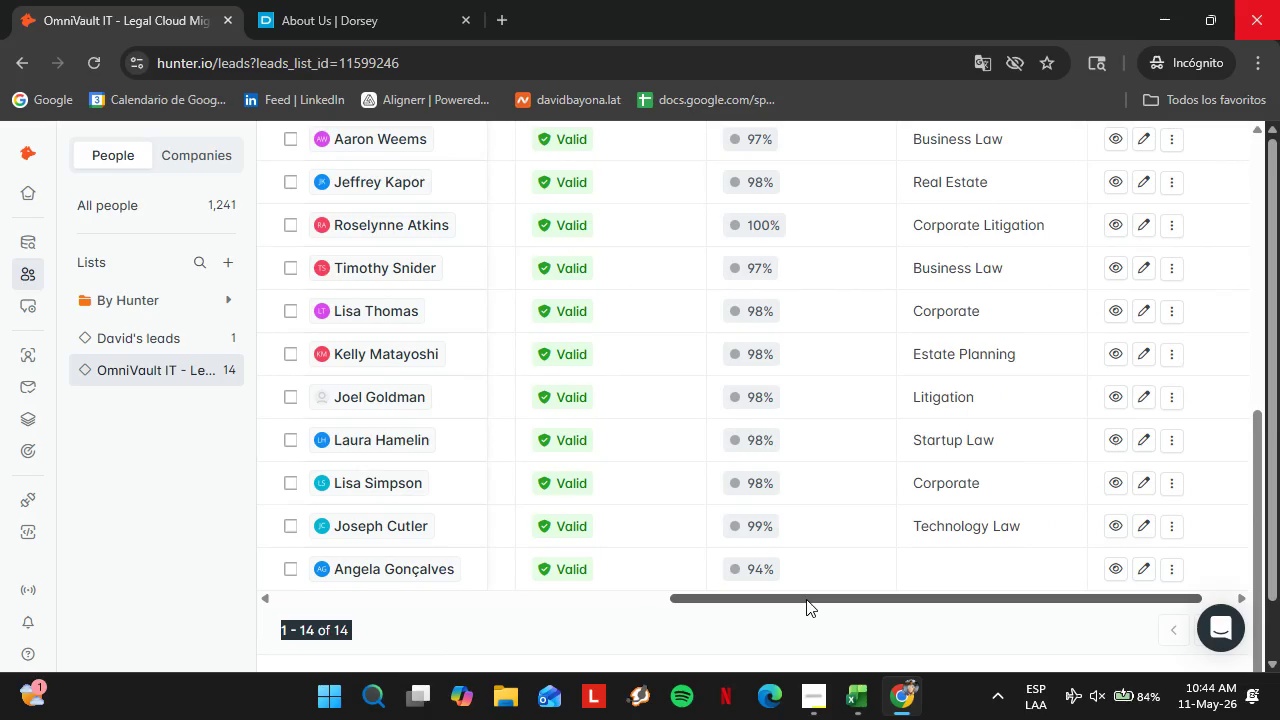 
left_click_drag(start_coordinate=[806, 599], to_coordinate=[453, 605])
 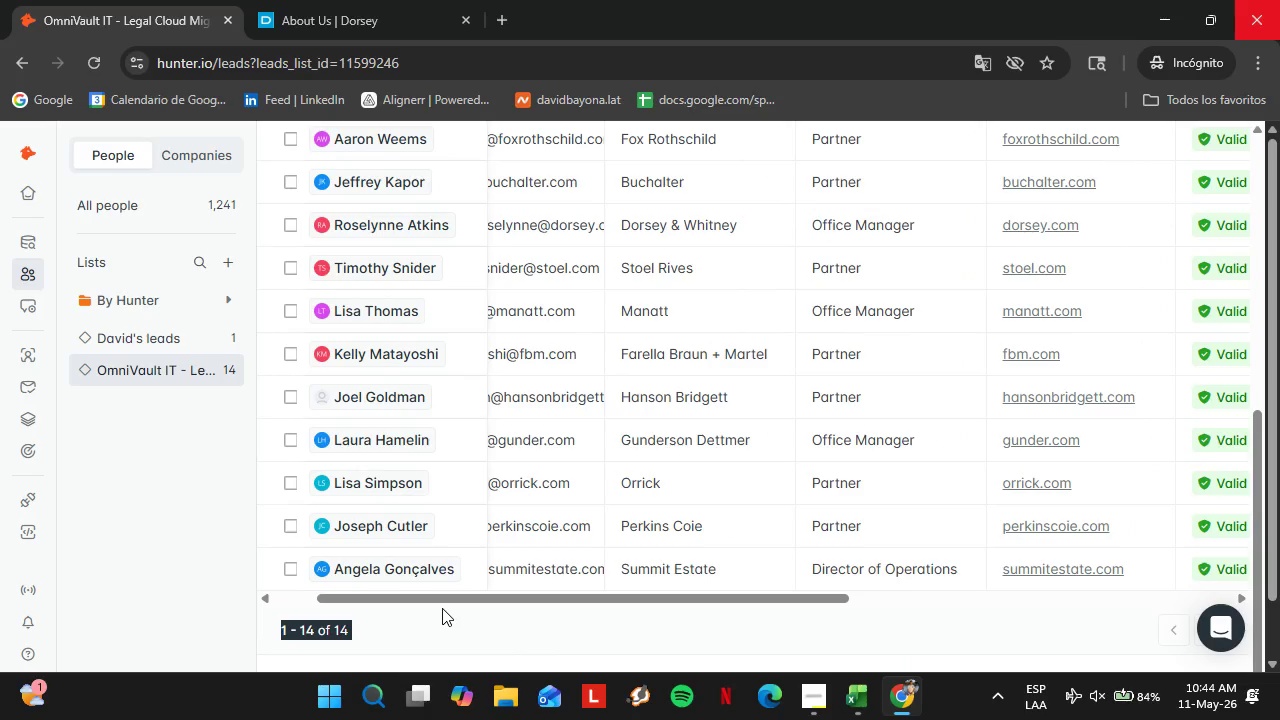 
left_click([442, 608])
 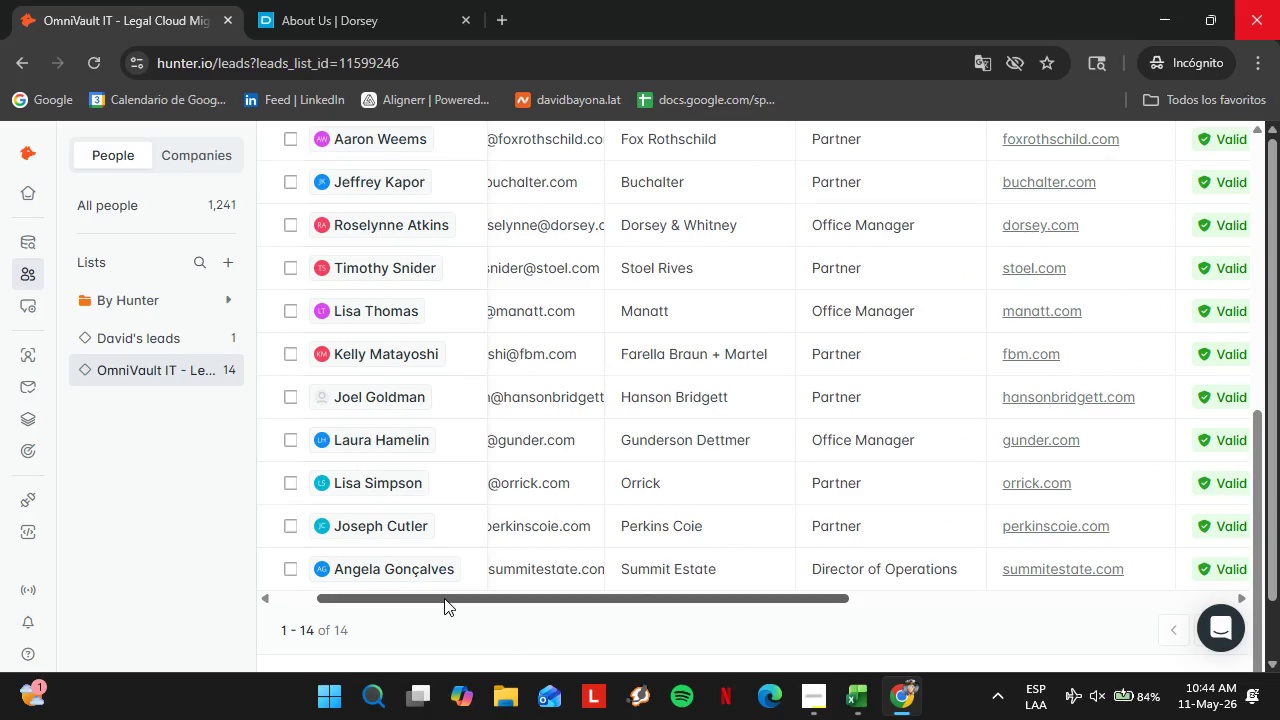 
left_click_drag(start_coordinate=[444, 598], to_coordinate=[349, 598])
 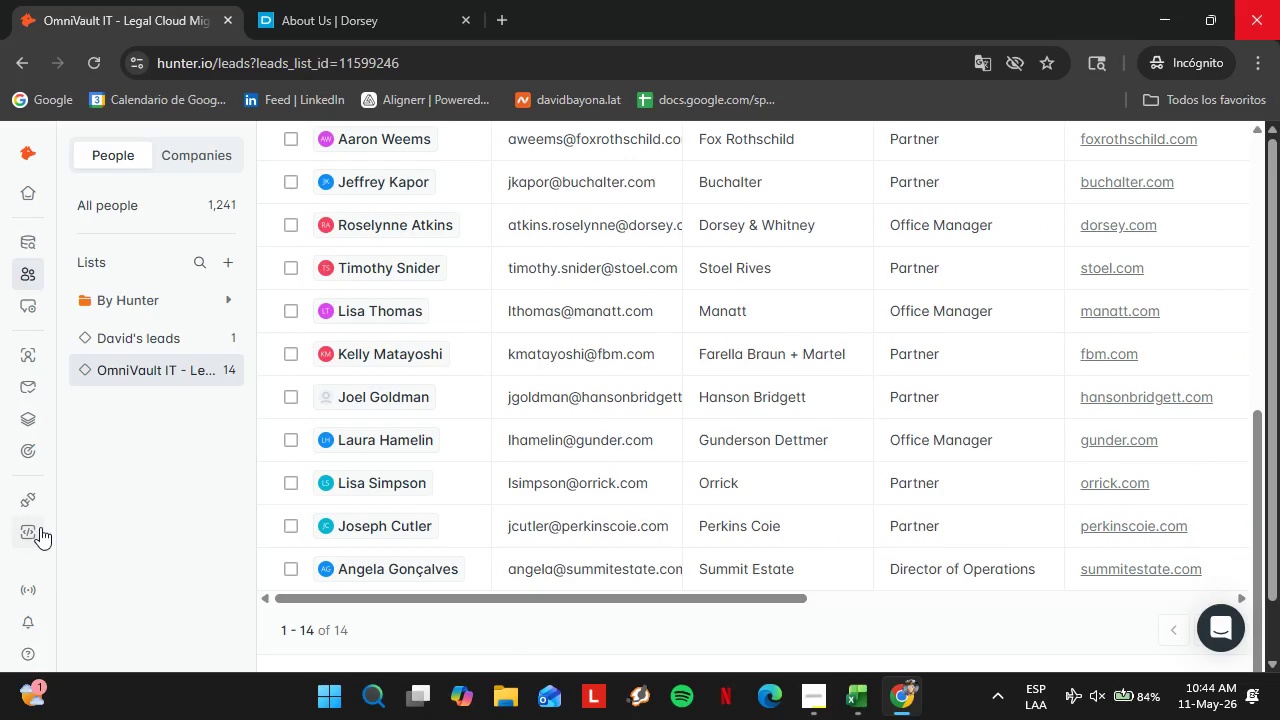 
left_click([40, 527])
 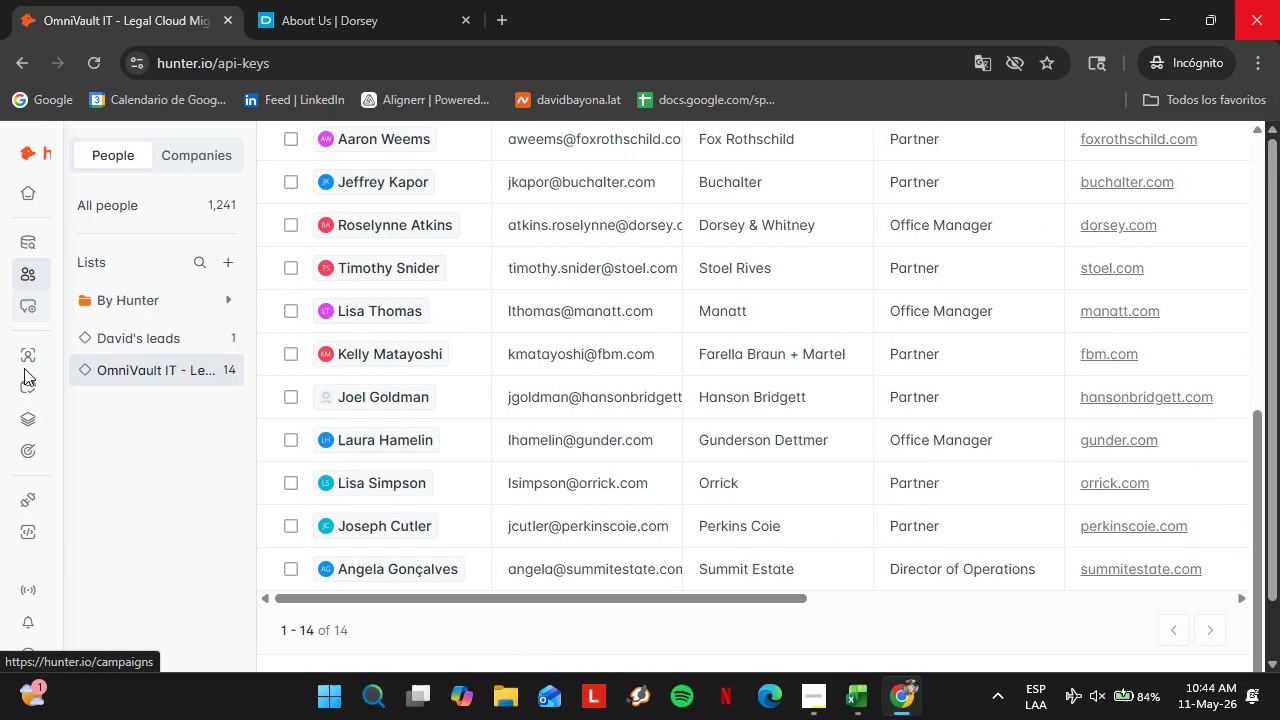 
left_click([24, 368])
 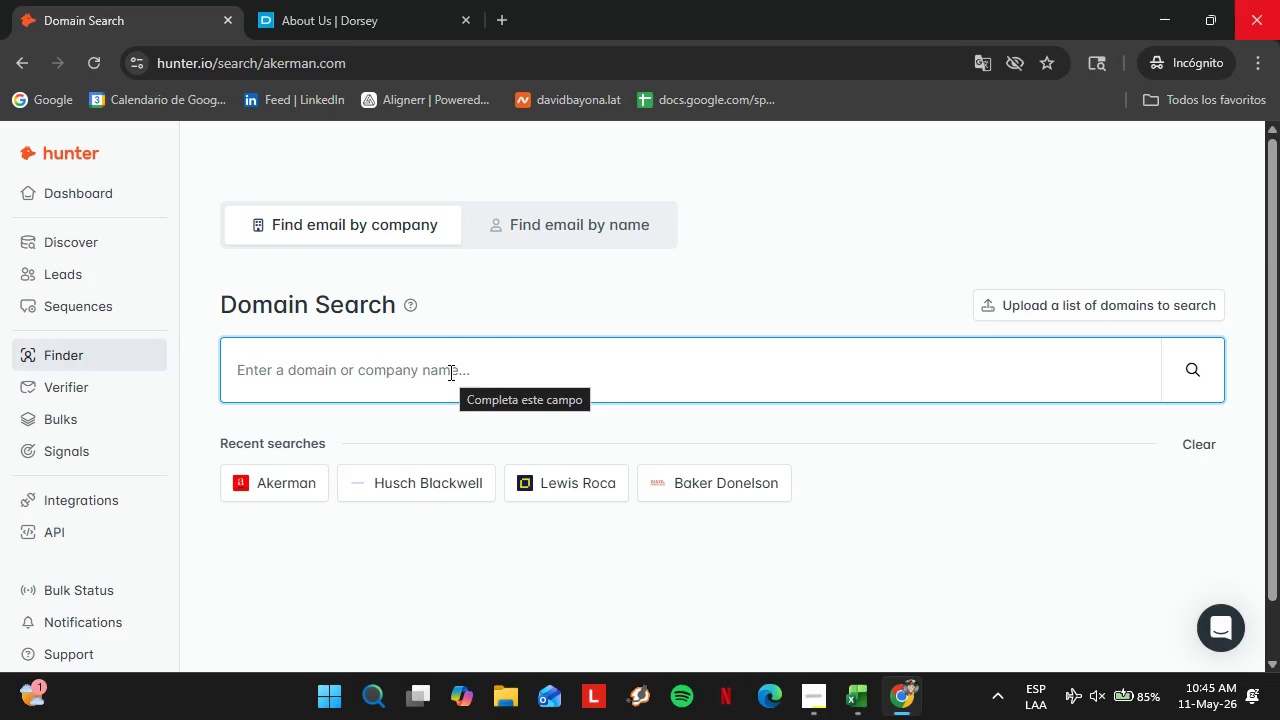 
wait(46.94)
 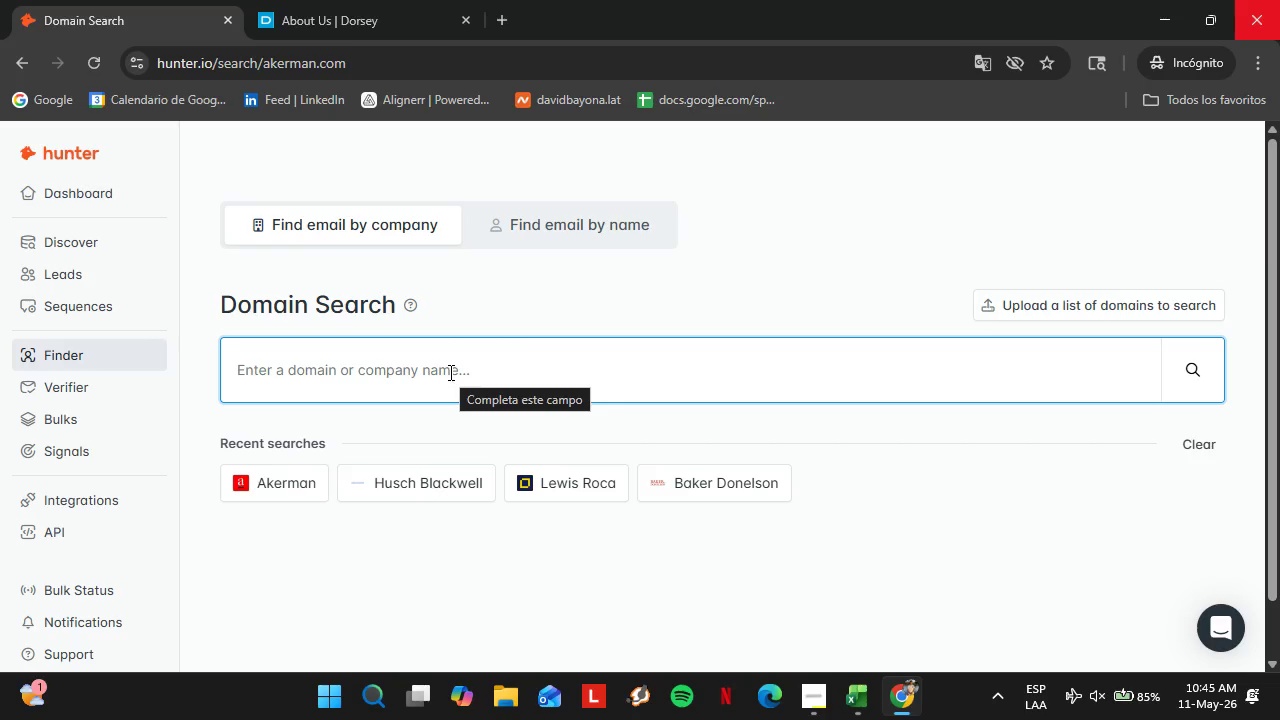 
type(foleyg)
key(Backspace)
type(hoag.com)
 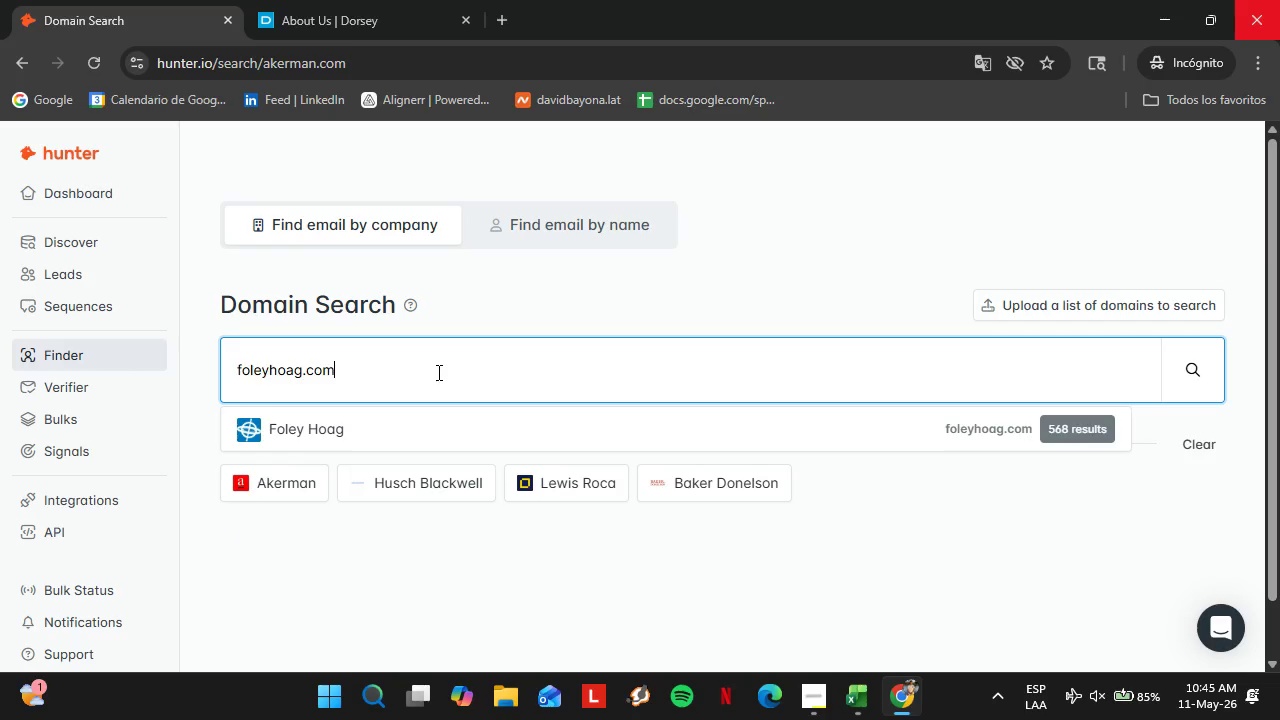 
key(Enter)
 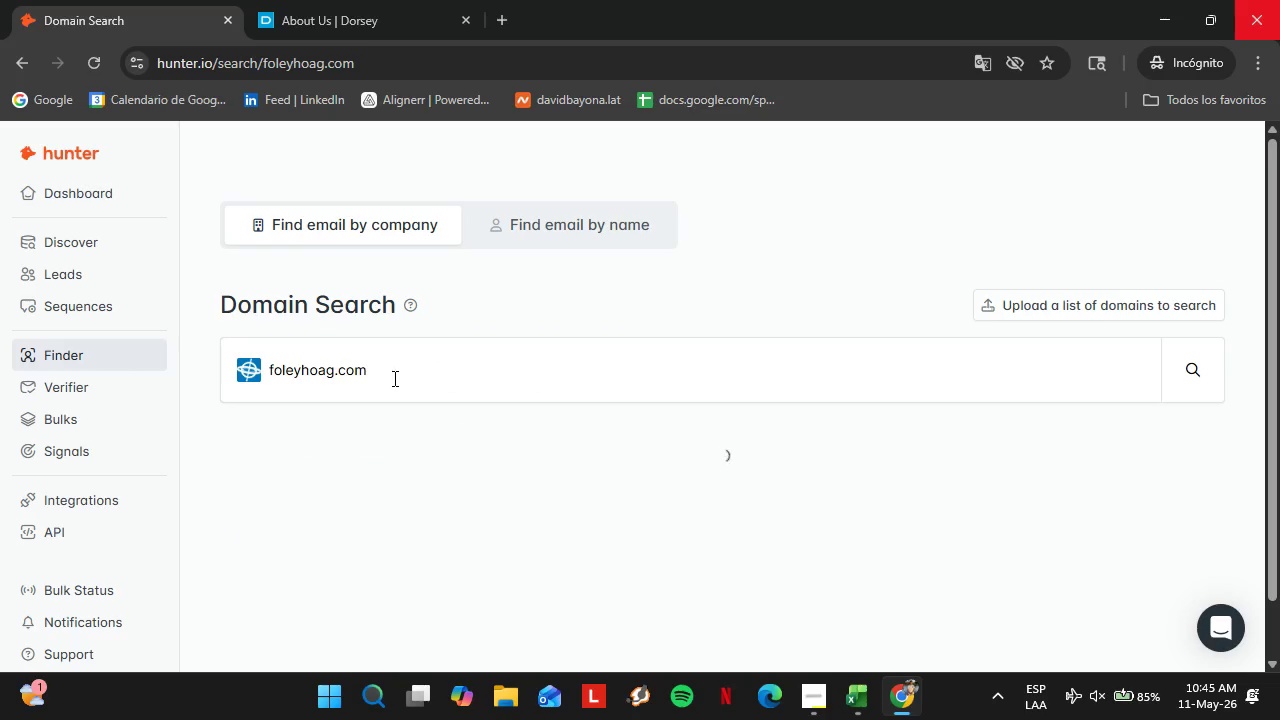 
scroll: coordinate [398, 386], scroll_direction: down, amount: 2.0
 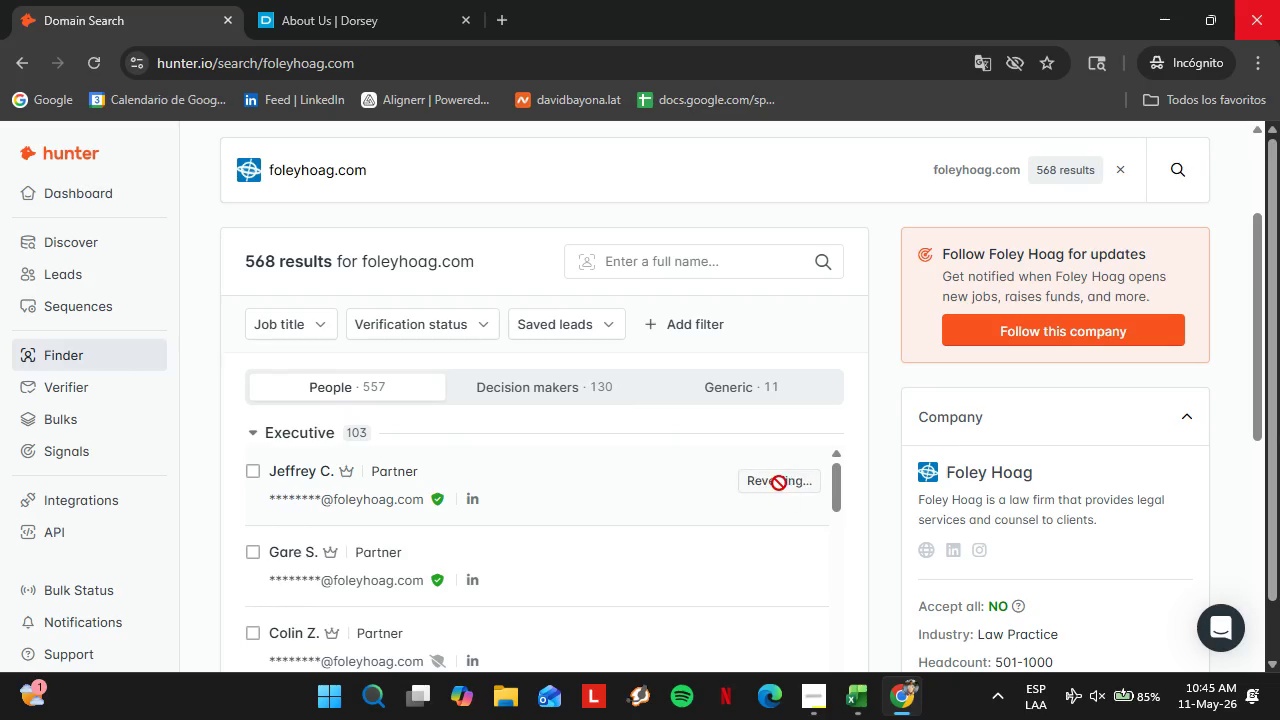 
wait(5.65)
 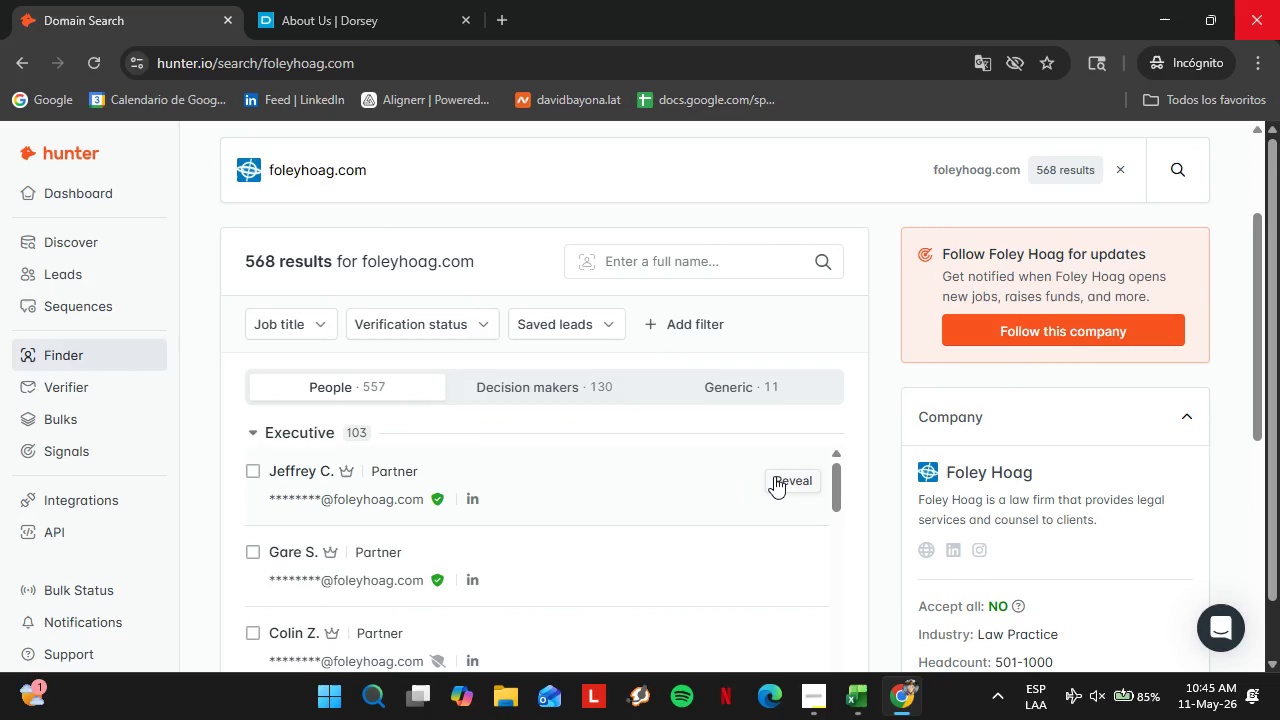 
left_click([766, 471])
 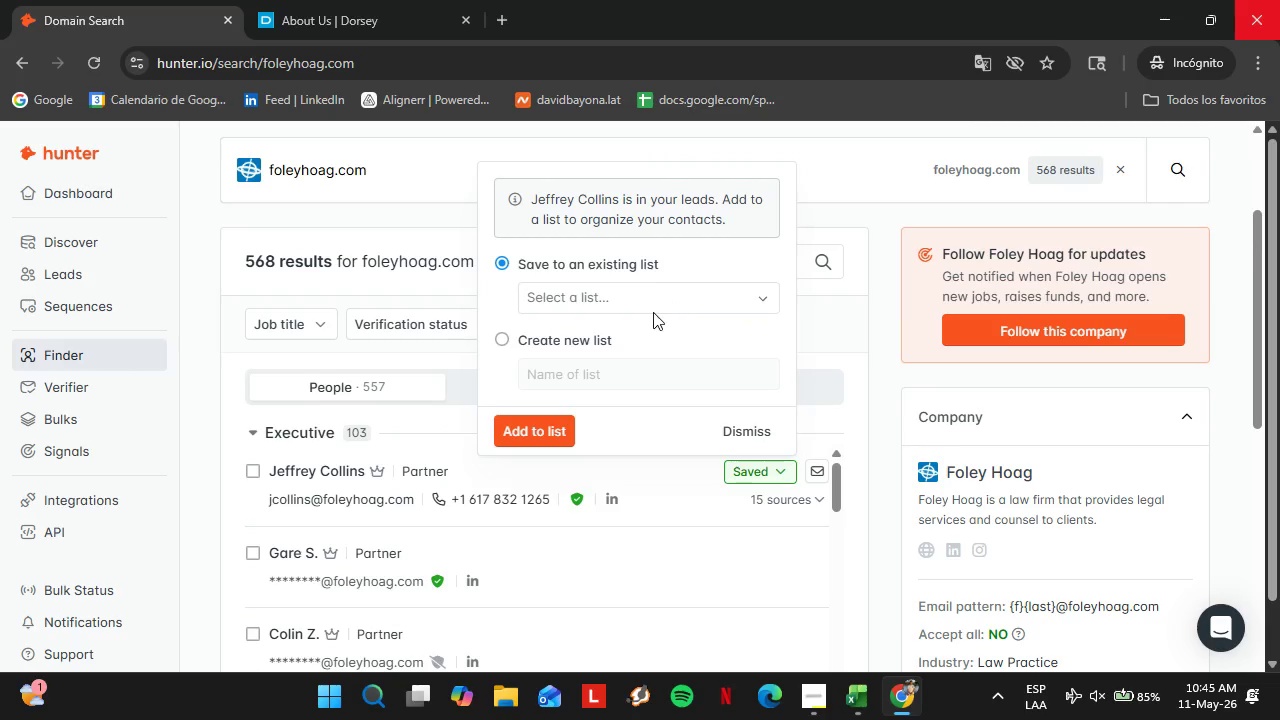 
left_click([653, 312])
 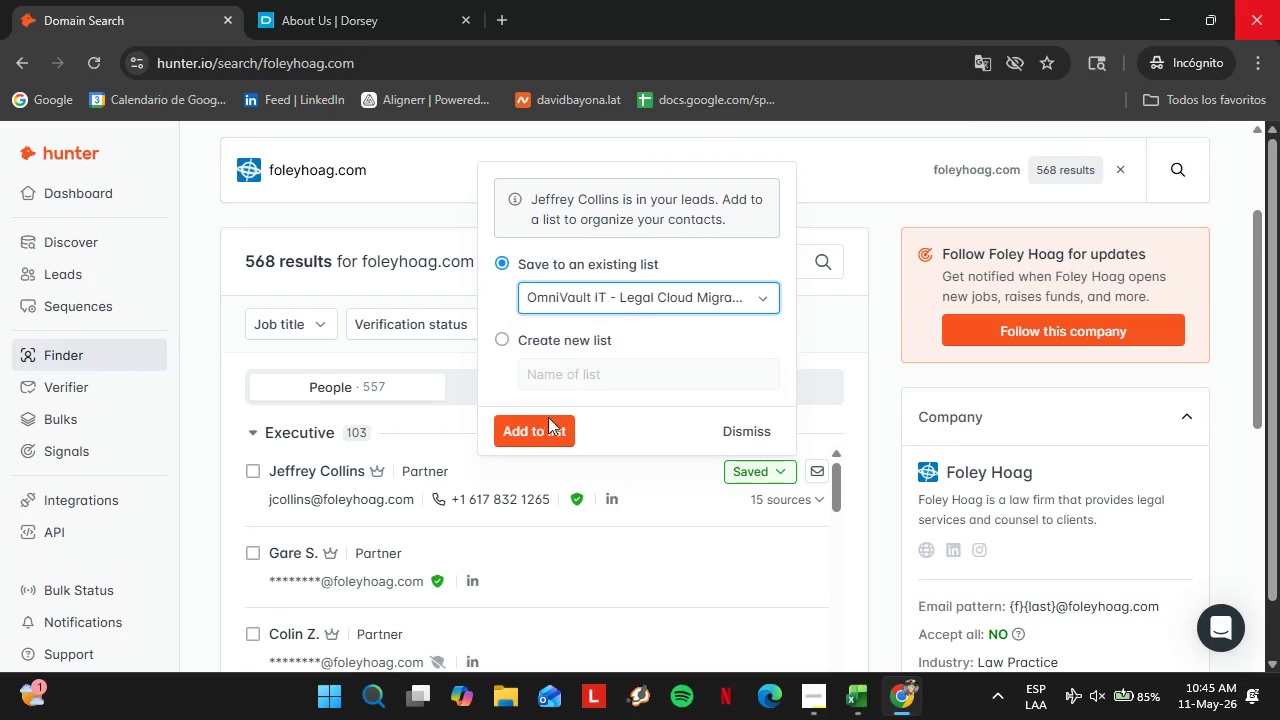 
double_click([540, 426])
 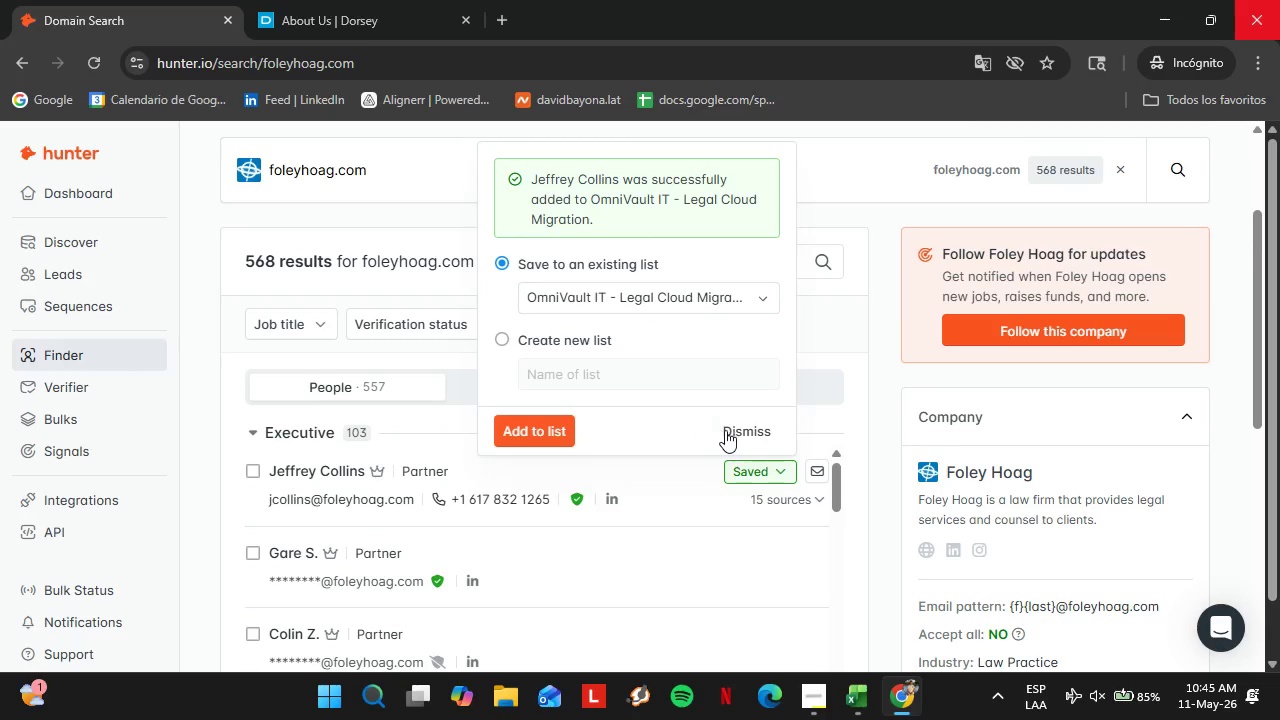 
left_click([738, 428])
 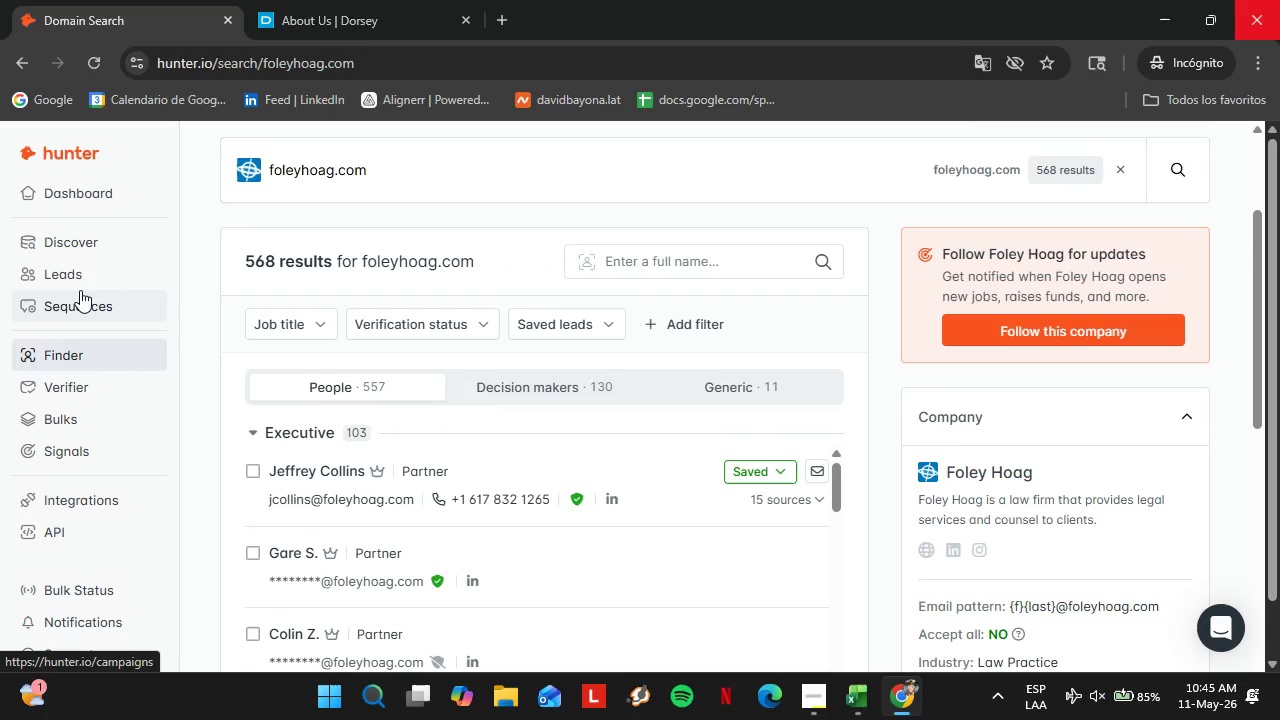 
left_click([81, 281])
 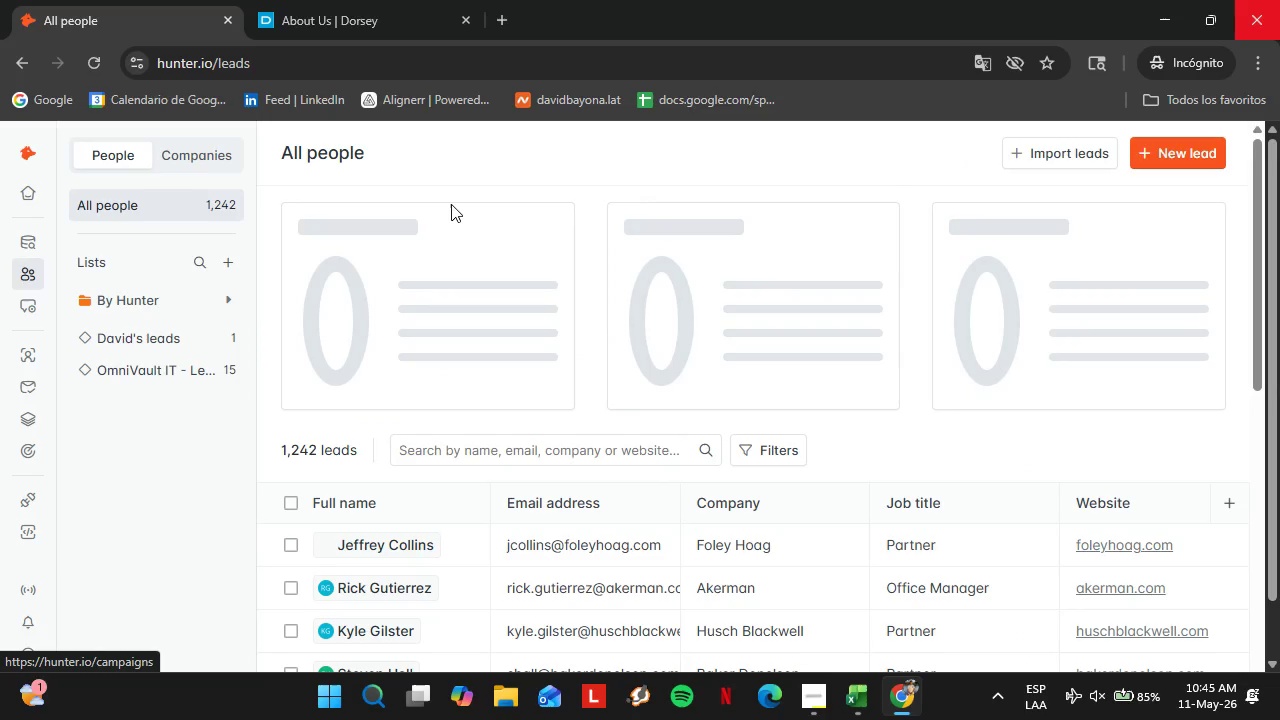 
left_click([147, 360])
 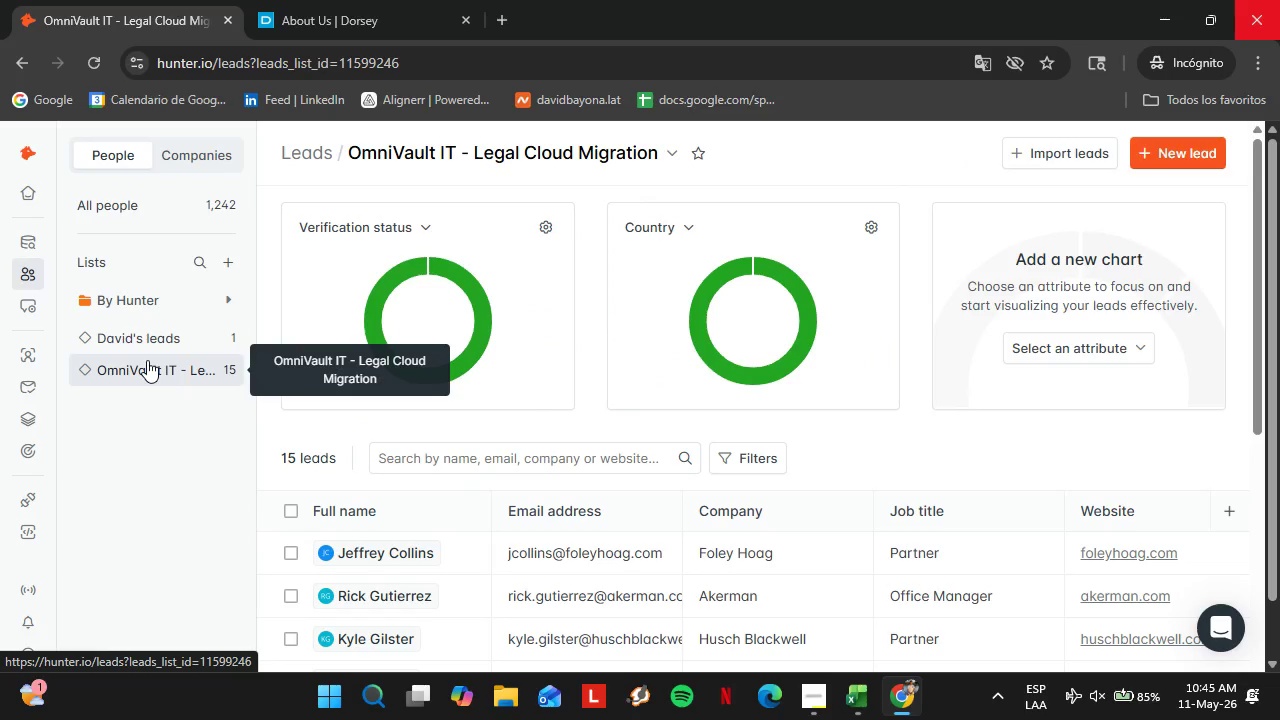 
wait(10.67)
 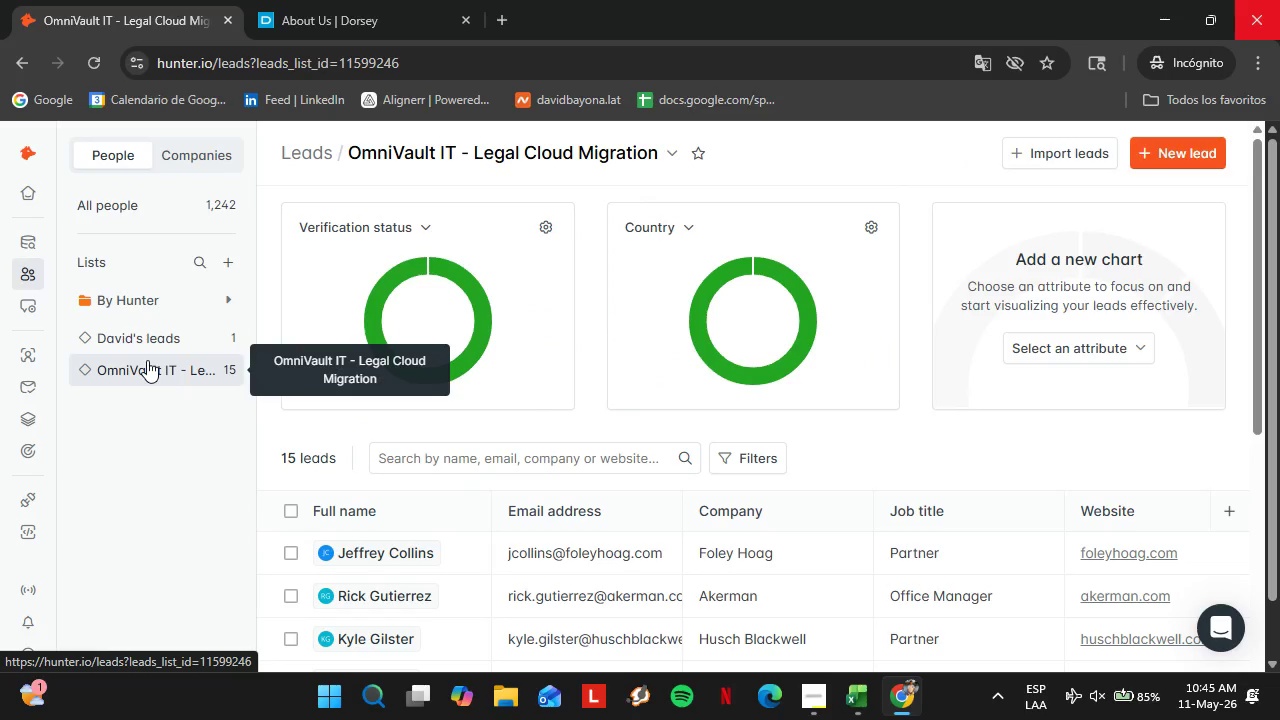 
scroll: coordinate [389, 478], scroll_direction: down, amount: 8.0
 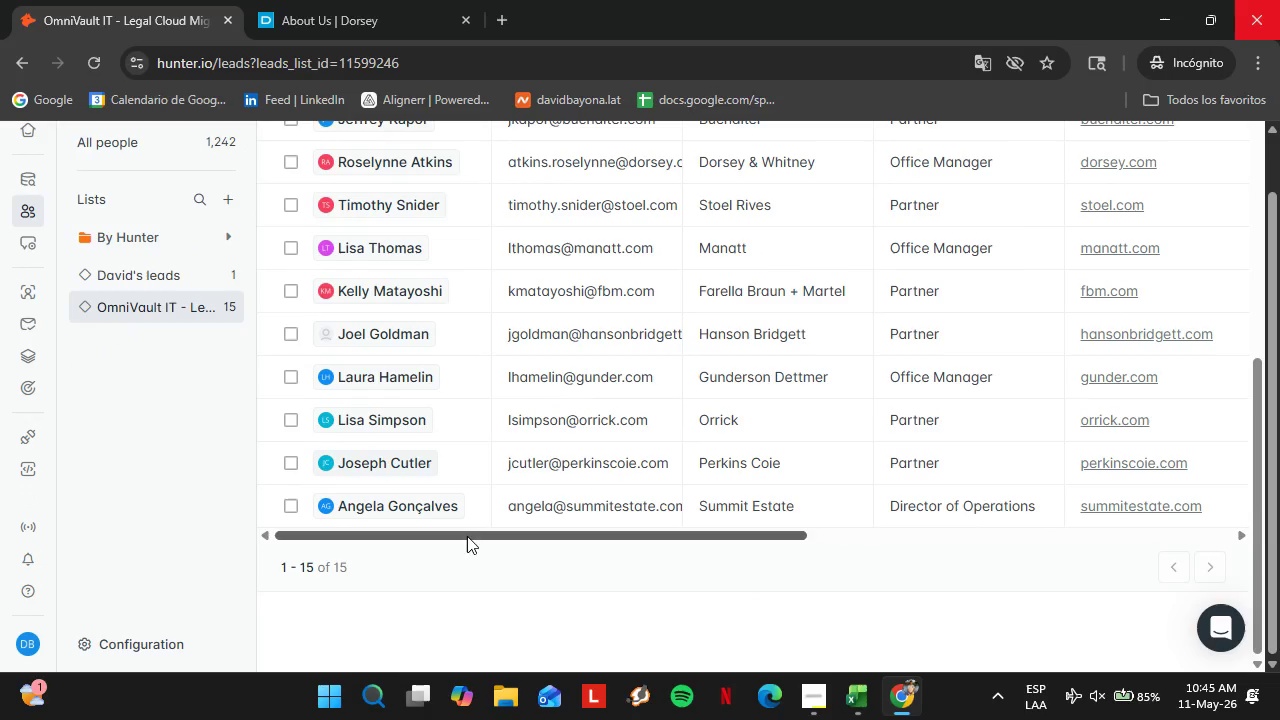 
left_click_drag(start_coordinate=[476, 535], to_coordinate=[1002, 552])
 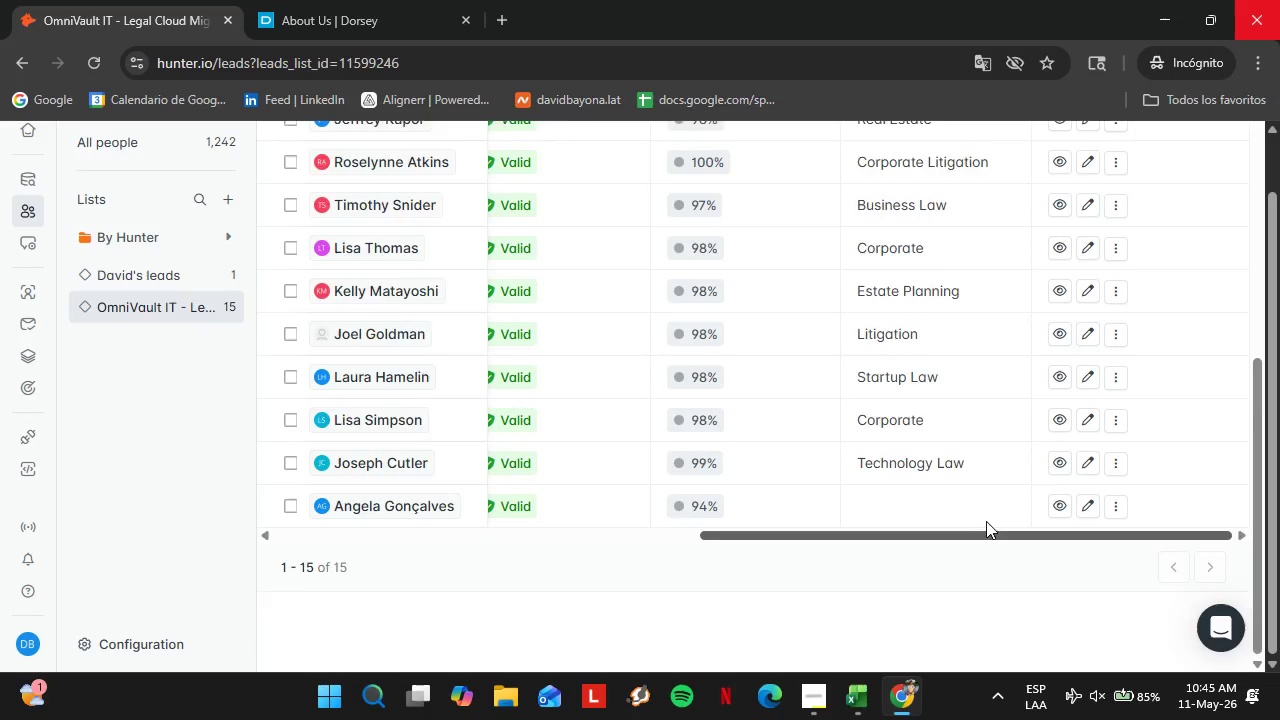 
scroll: coordinate [984, 518], scroll_direction: up, amount: 4.0
 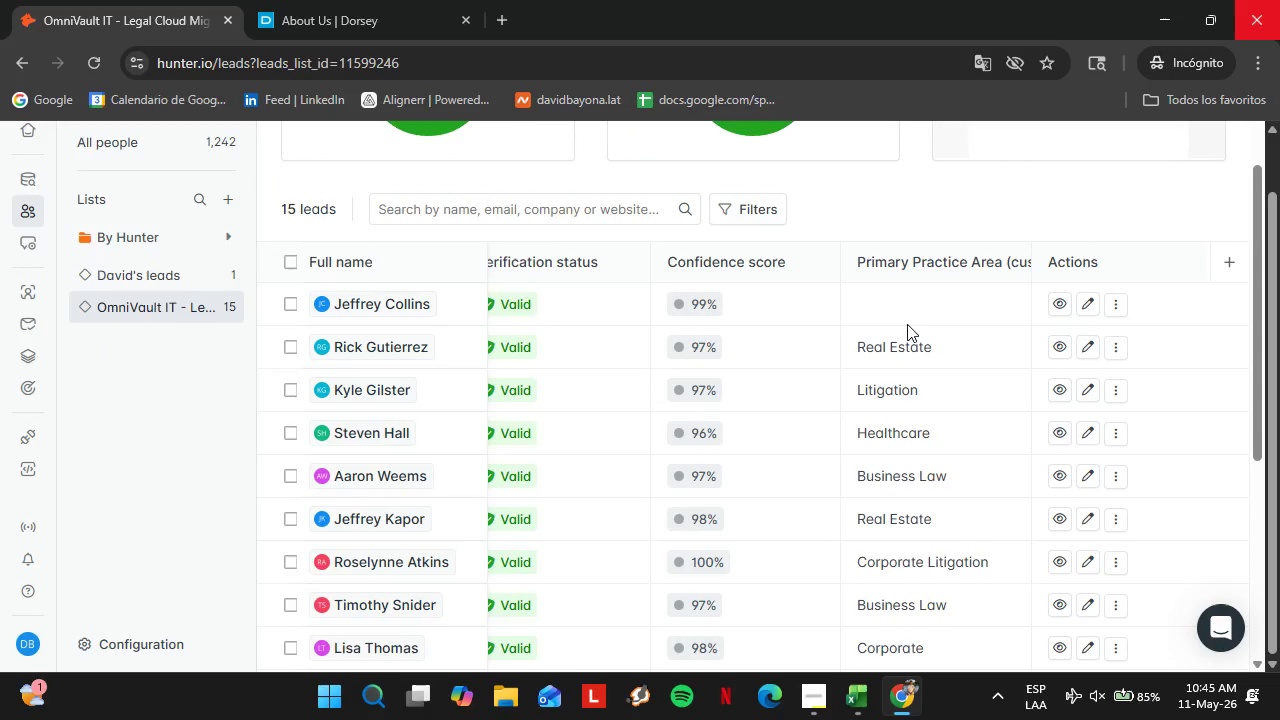 
double_click([906, 314])
 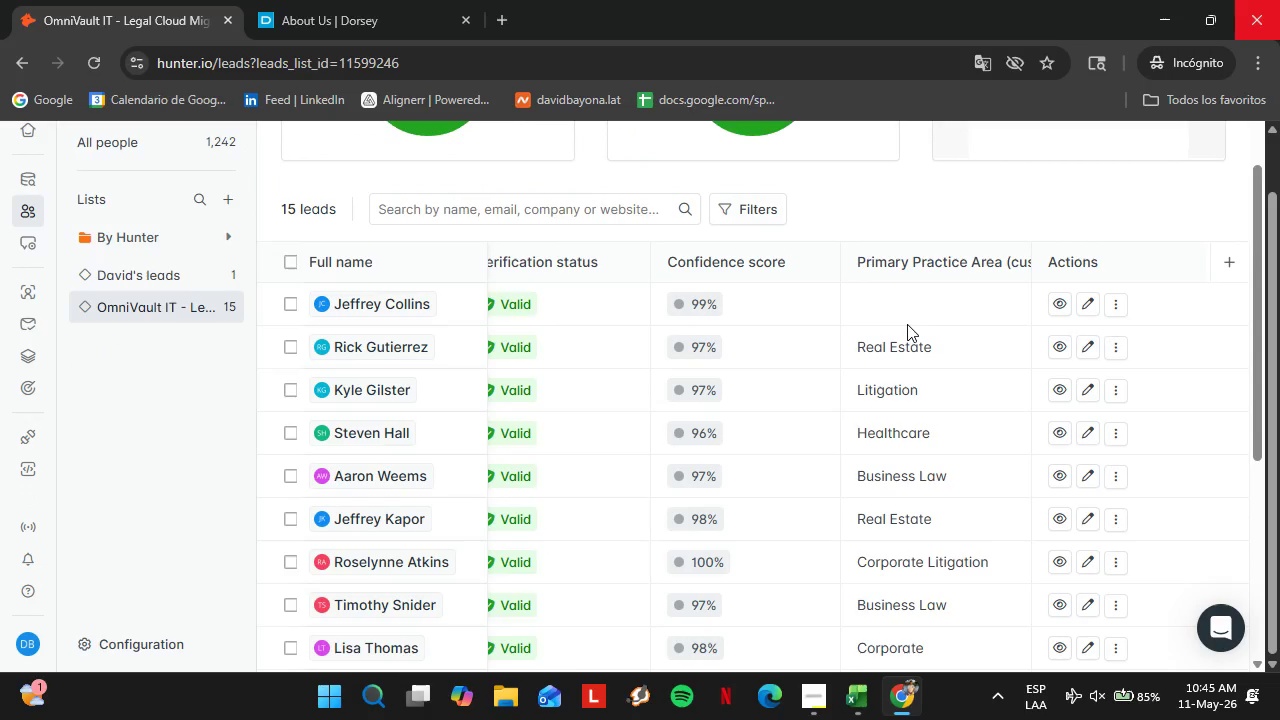 
triple_click([906, 314])
 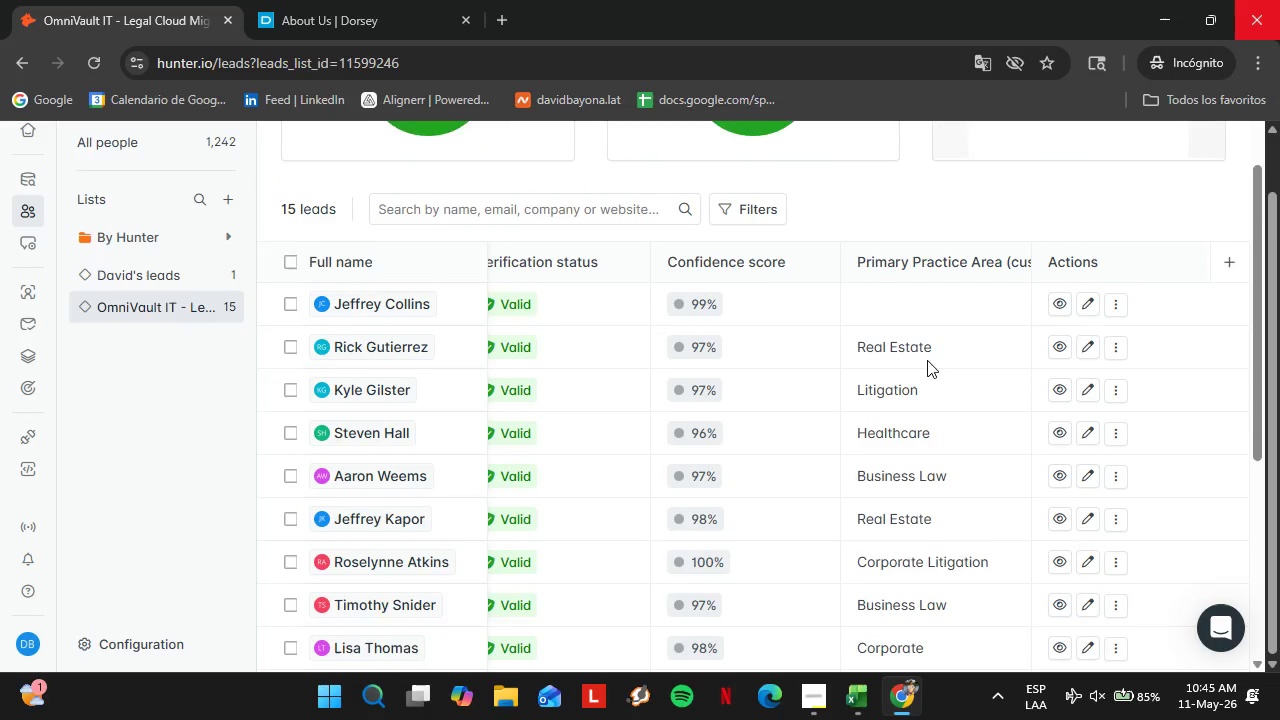 
scroll: coordinate [933, 381], scroll_direction: down, amount: 7.0
 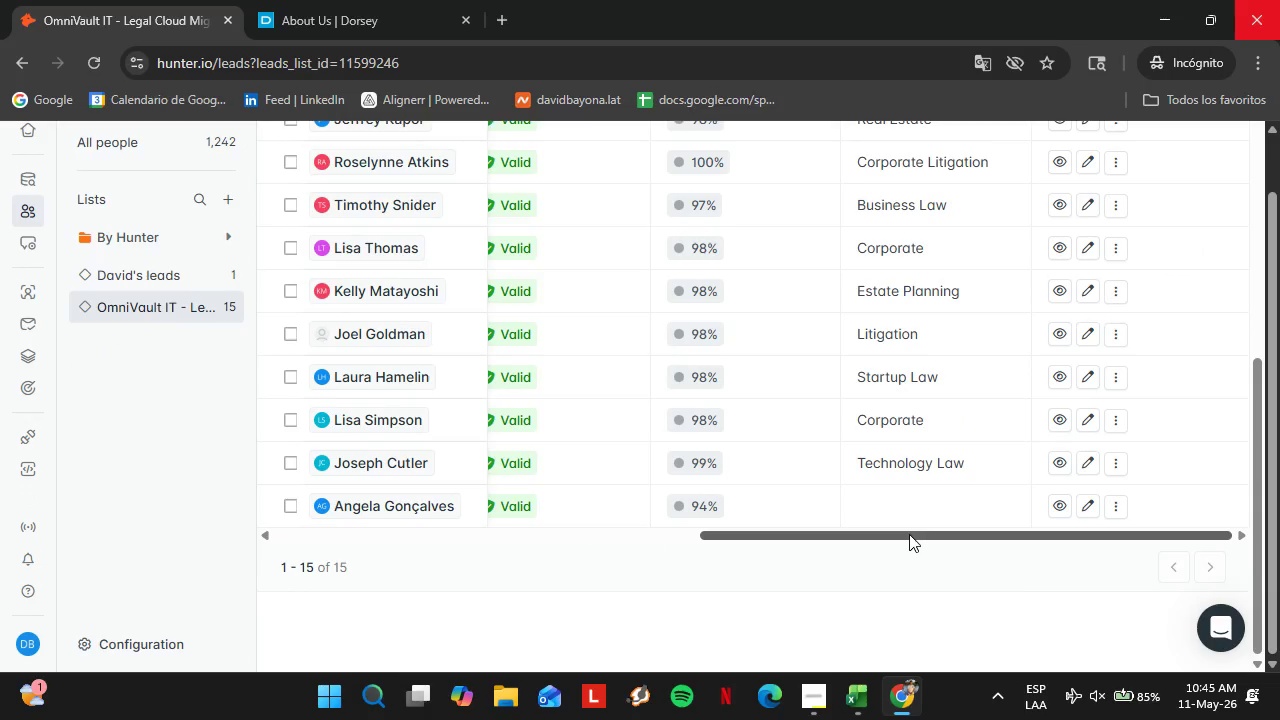 
left_click_drag(start_coordinate=[906, 534], to_coordinate=[788, 534])
 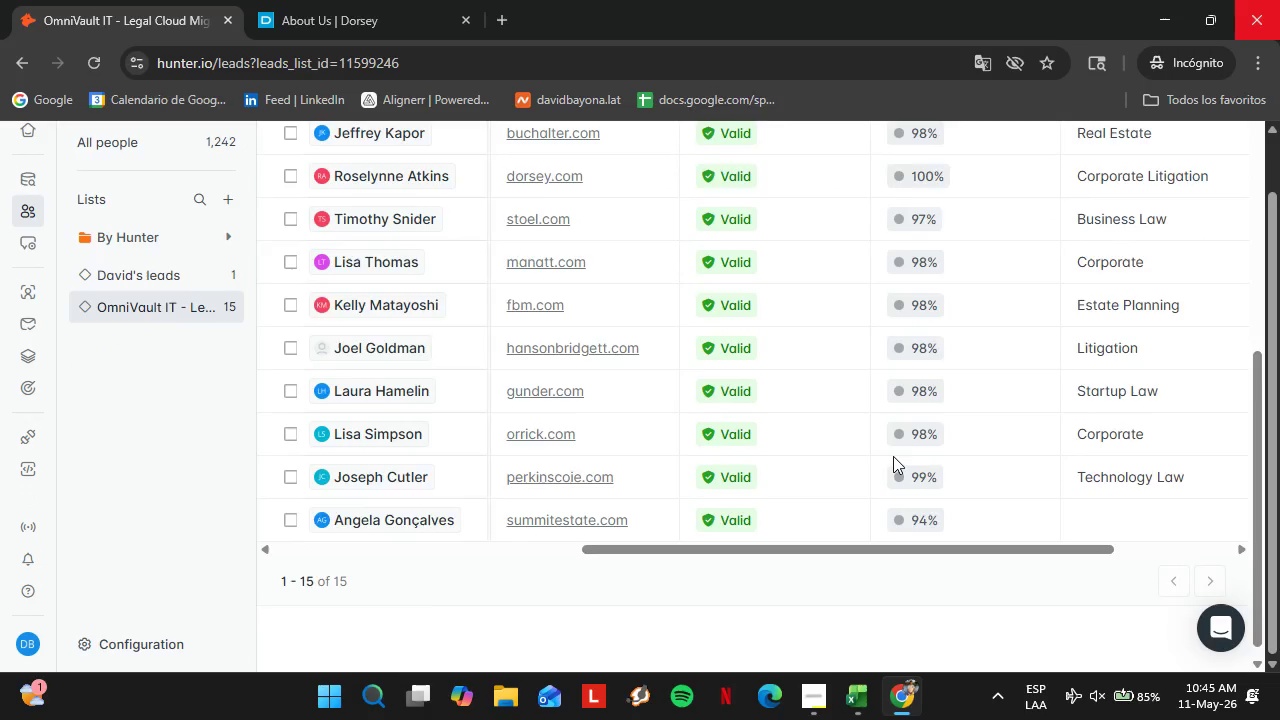 
scroll: coordinate [895, 456], scroll_direction: down, amount: 3.0
 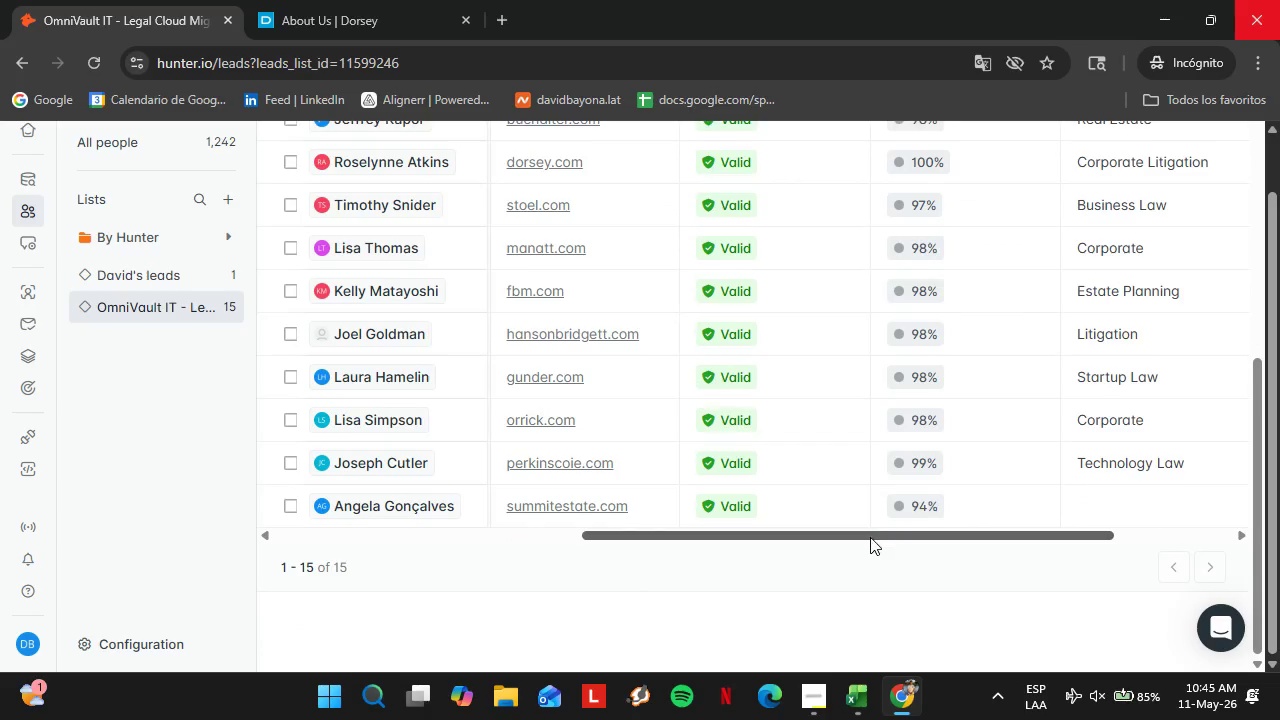 
left_click_drag(start_coordinate=[872, 539], to_coordinate=[994, 544])
 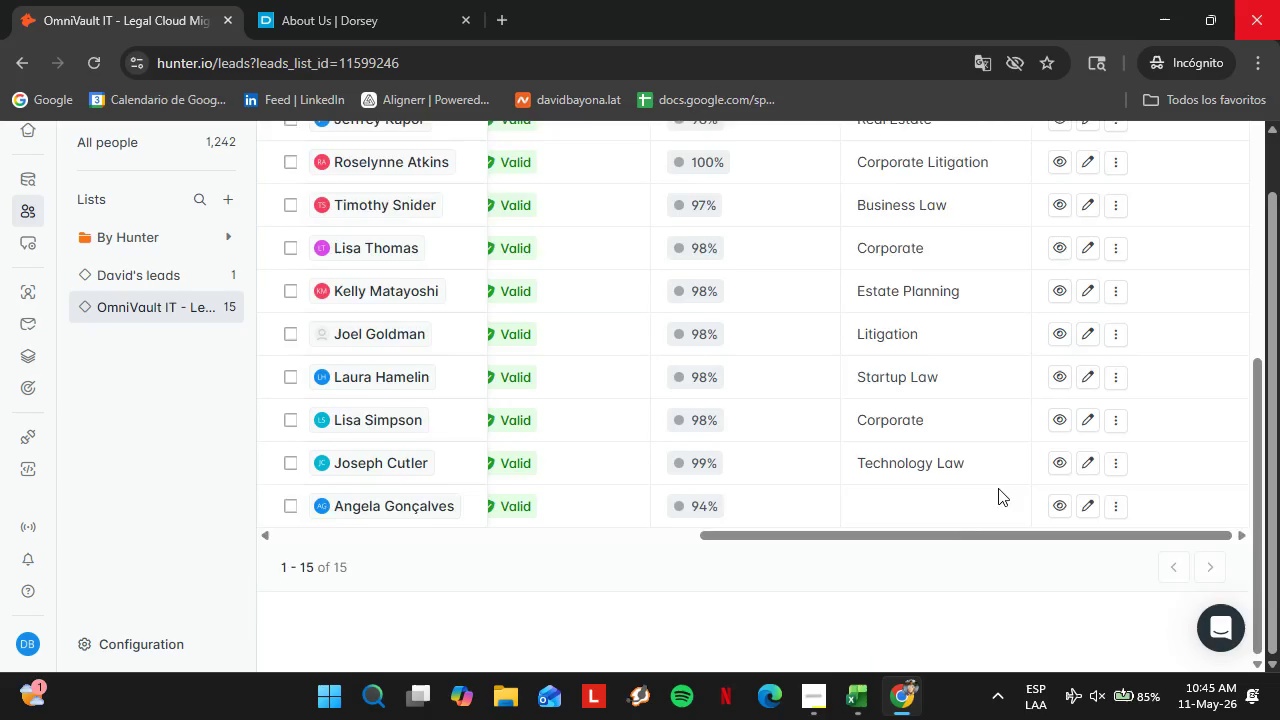 
scroll: coordinate [970, 450], scroll_direction: up, amount: 6.0
 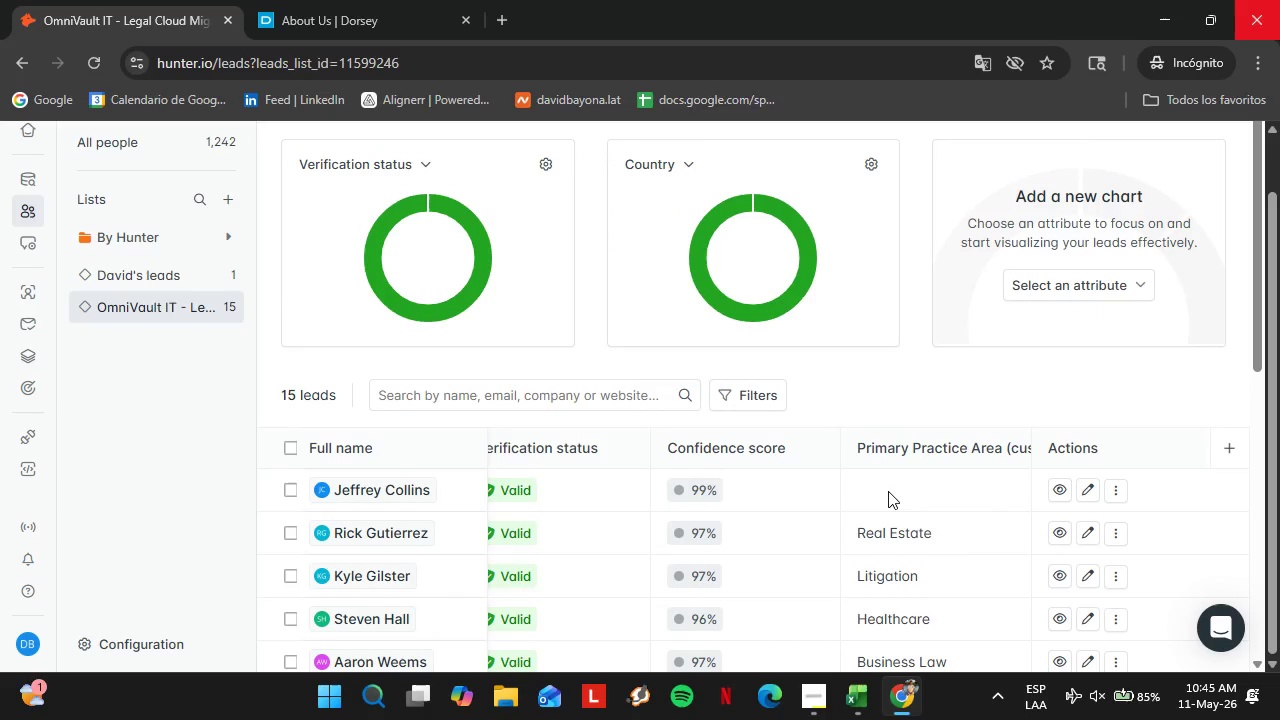 
double_click([888, 491])
 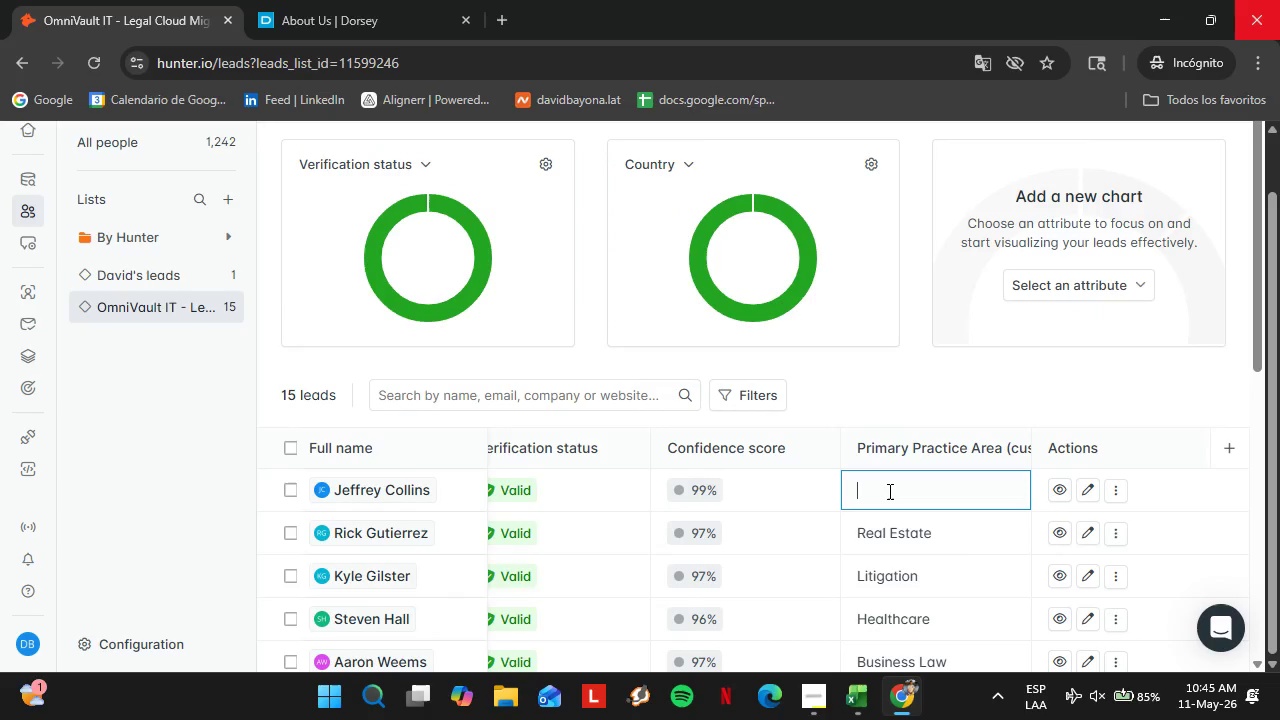 
triple_click([888, 491])
 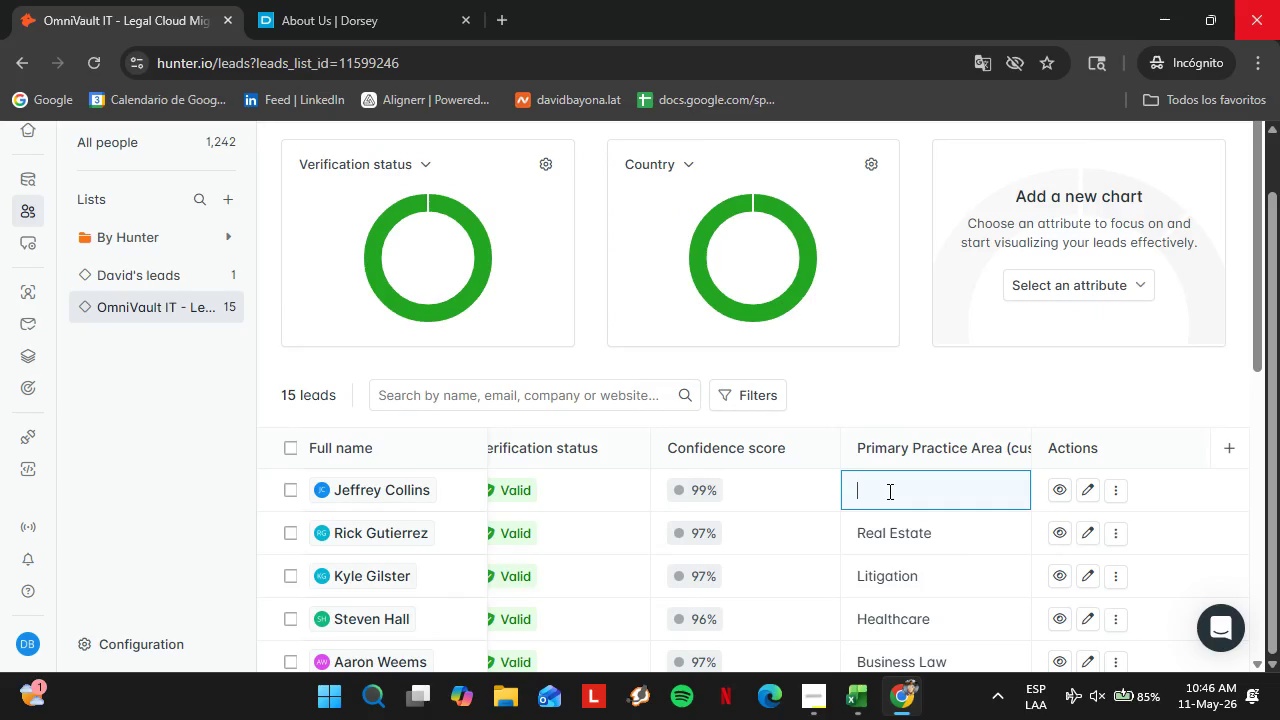 
type(Litigatokj)
key(Backspace)
key(Backspace)
key(Backspace)
type(ion)
 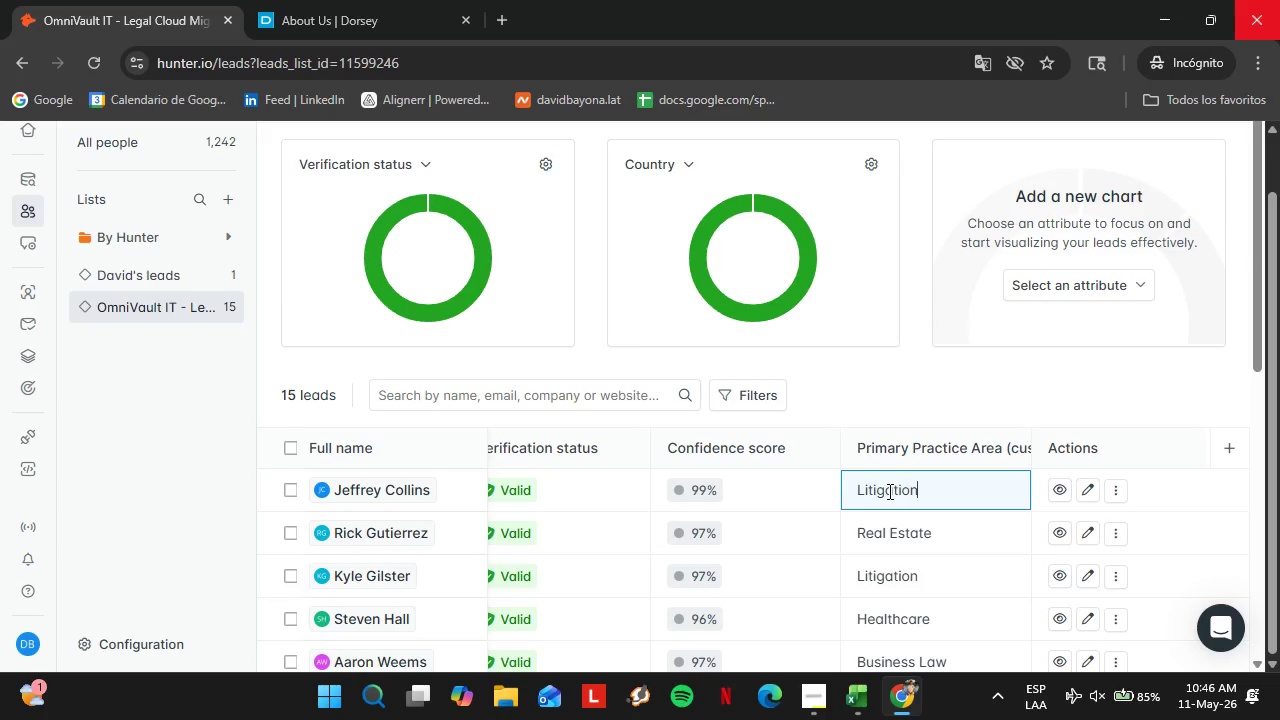 
key(Enter)
 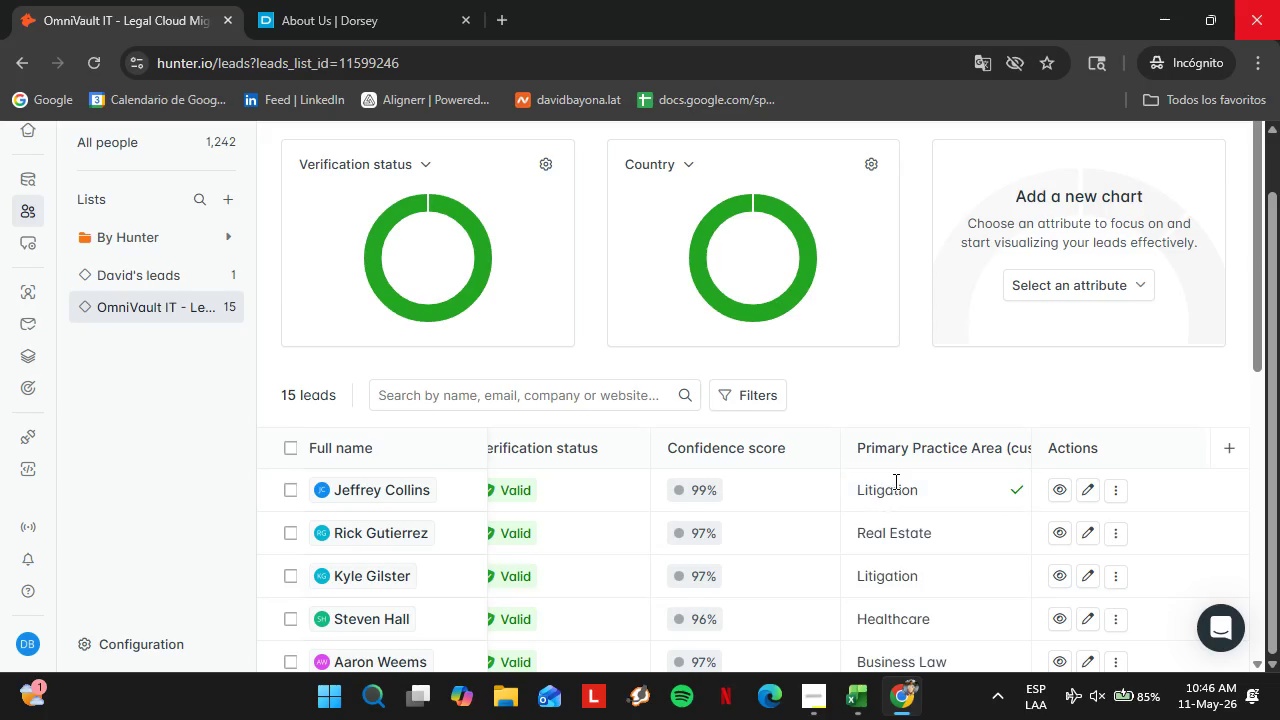 
scroll: coordinate [899, 483], scroll_direction: down, amount: 5.0
 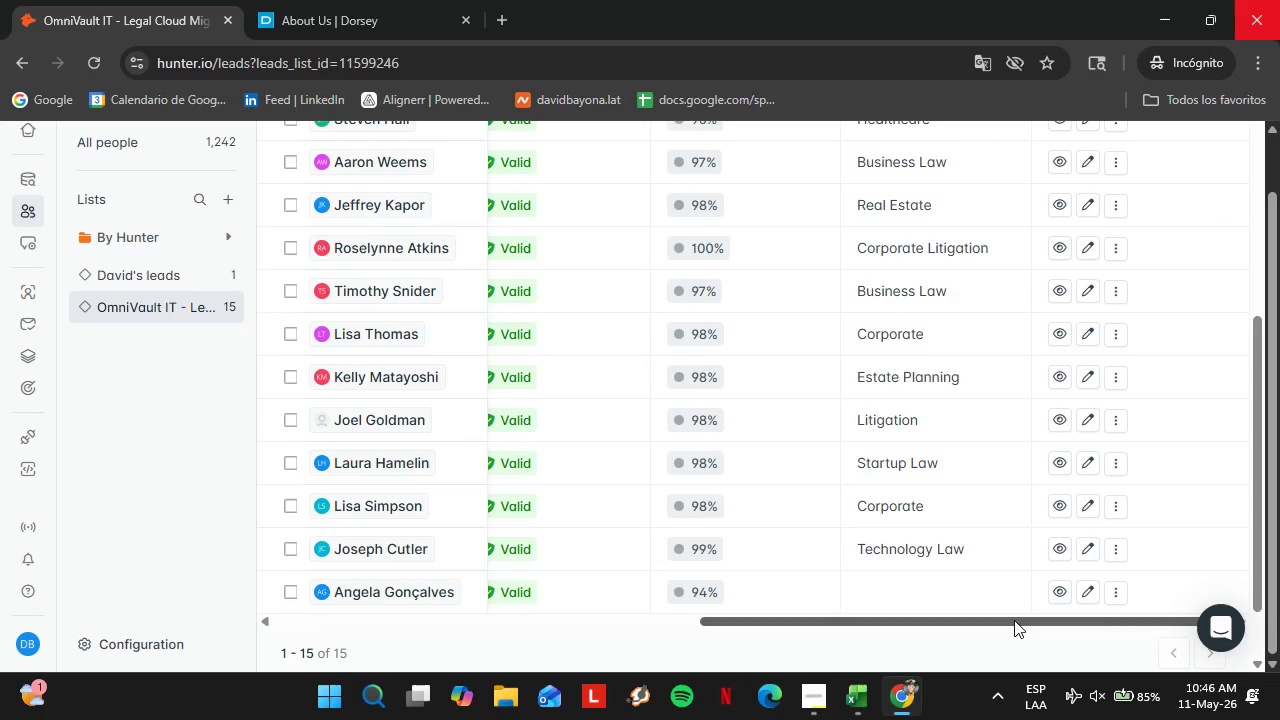 
left_click_drag(start_coordinate=[1006, 621], to_coordinate=[708, 648])
 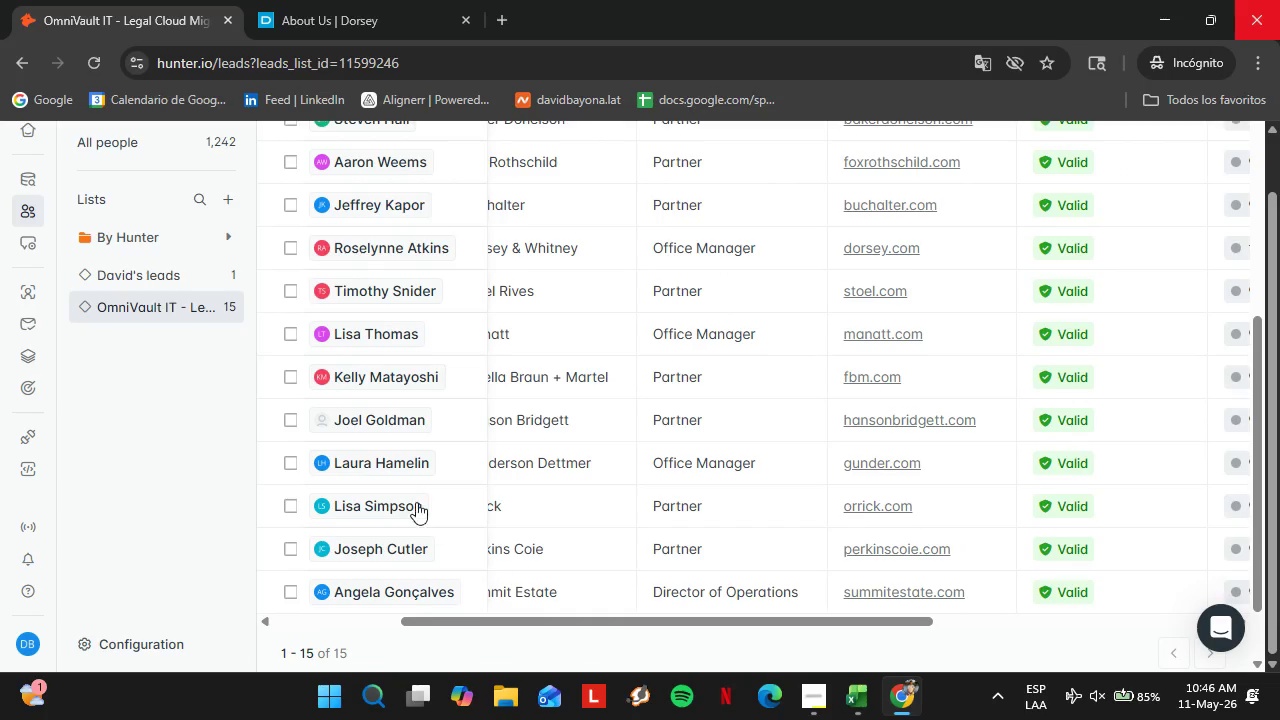 
scroll: coordinate [338, 503], scroll_direction: up, amount: 2.0
 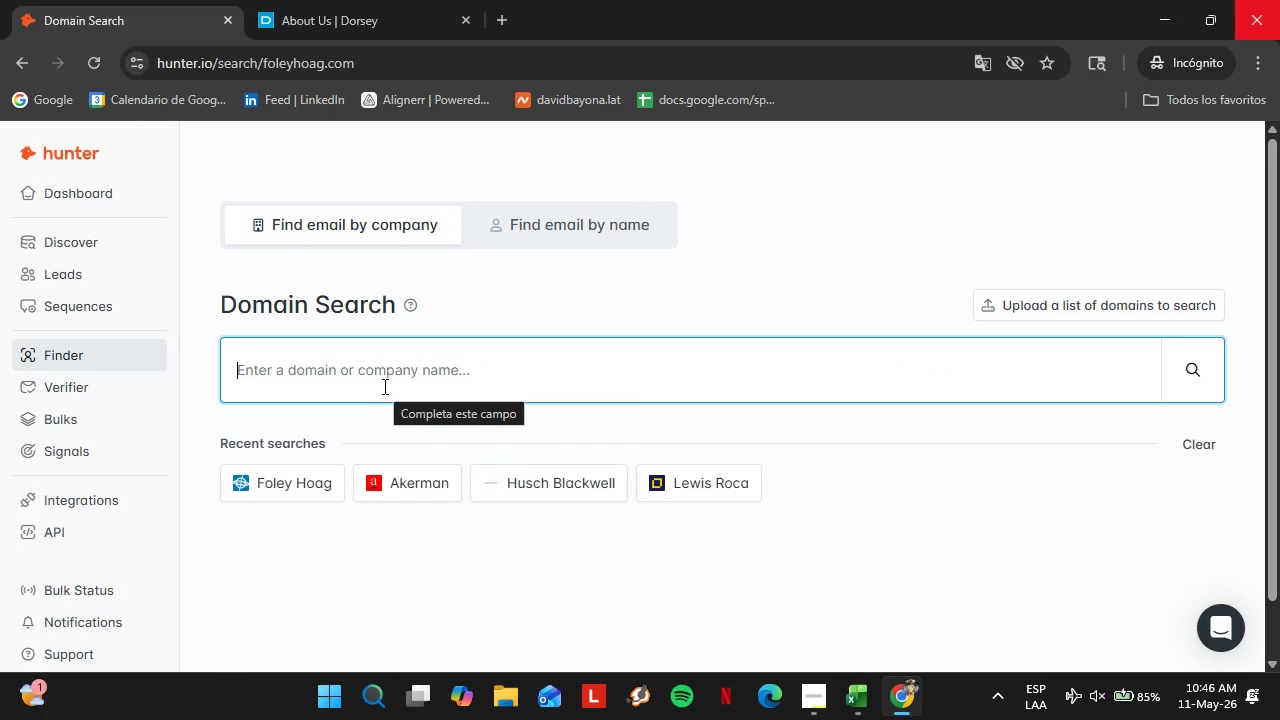 
wait(6.62)
 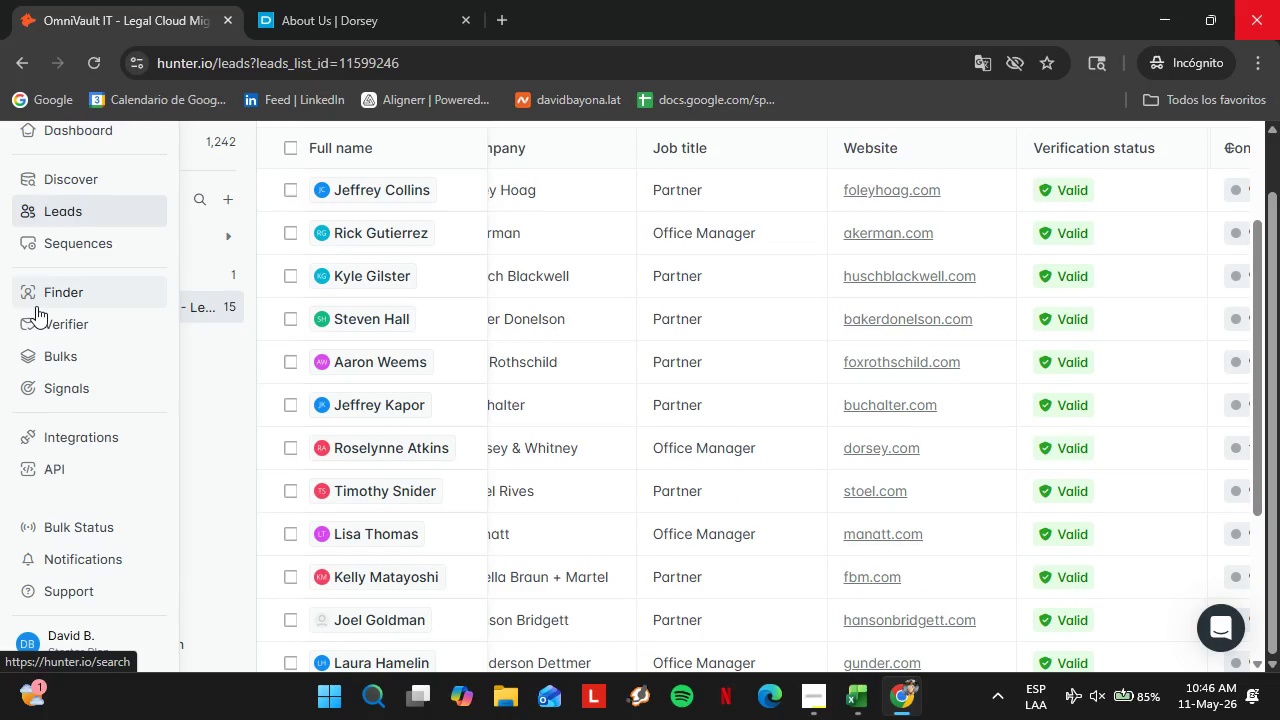 
type(dwt.com)
 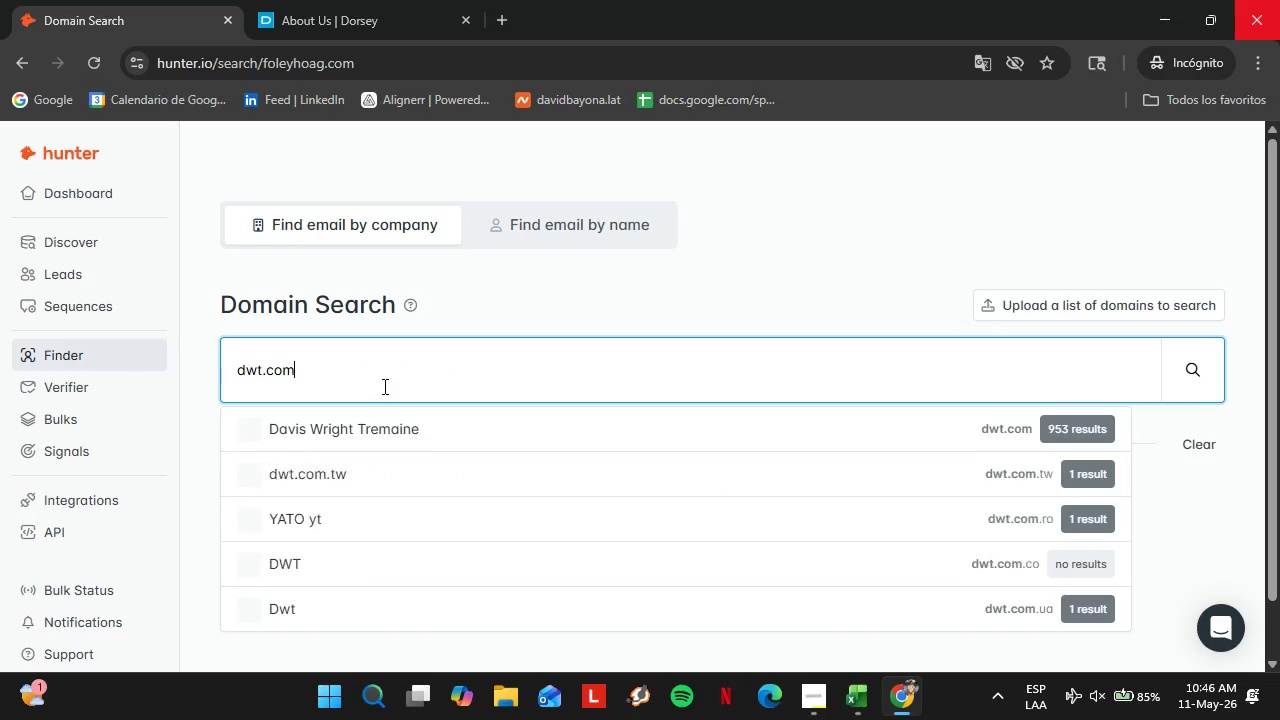 
key(Enter)
 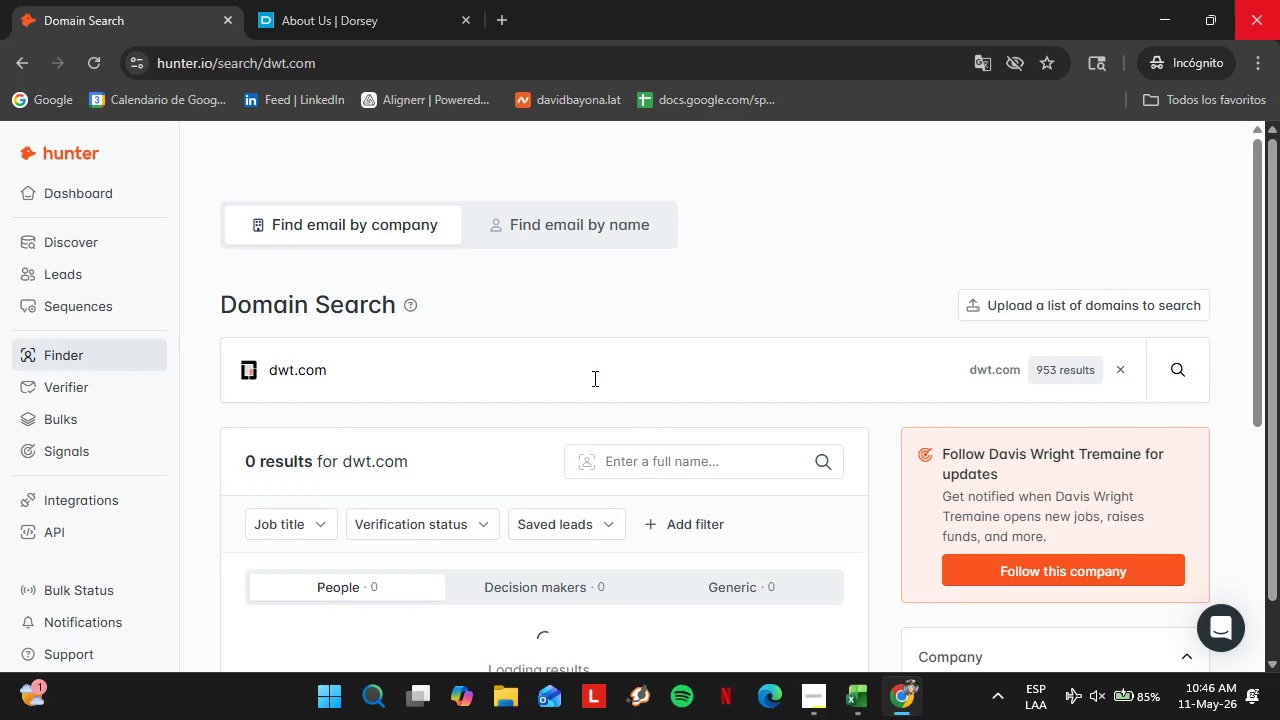 
scroll: coordinate [425, 417], scroll_direction: down, amount: 3.0
 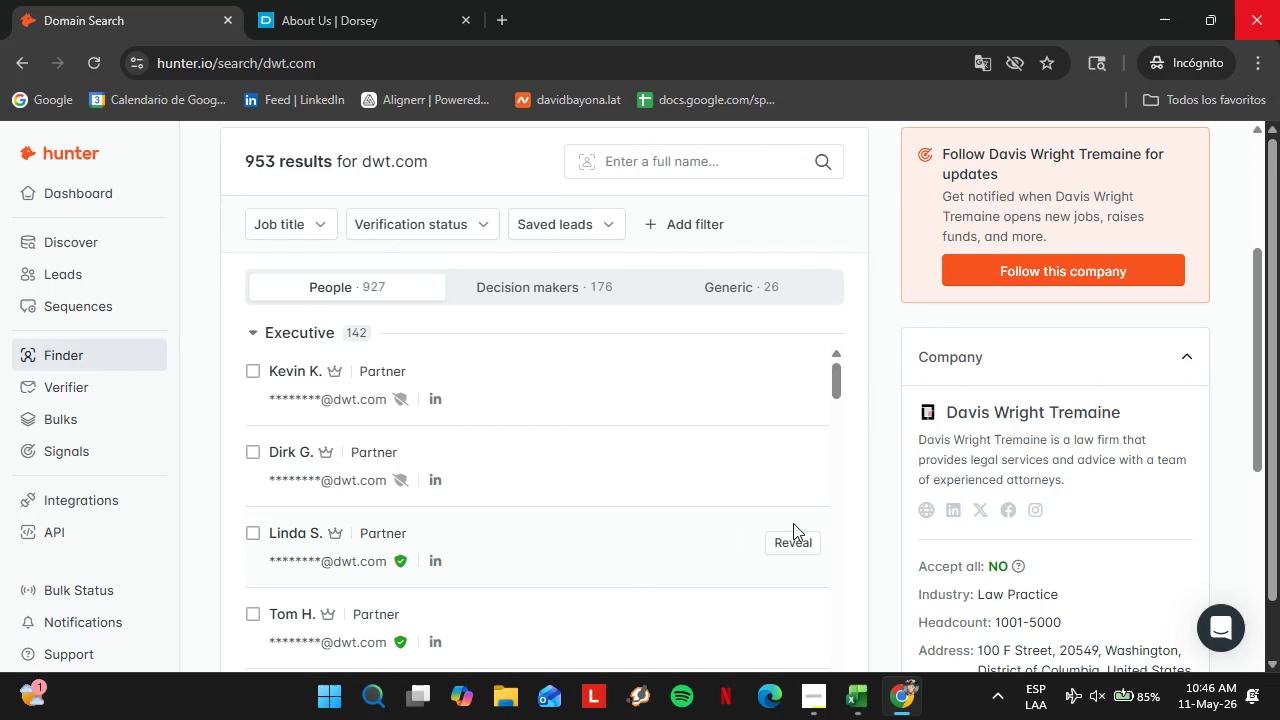 
left_click([796, 539])
 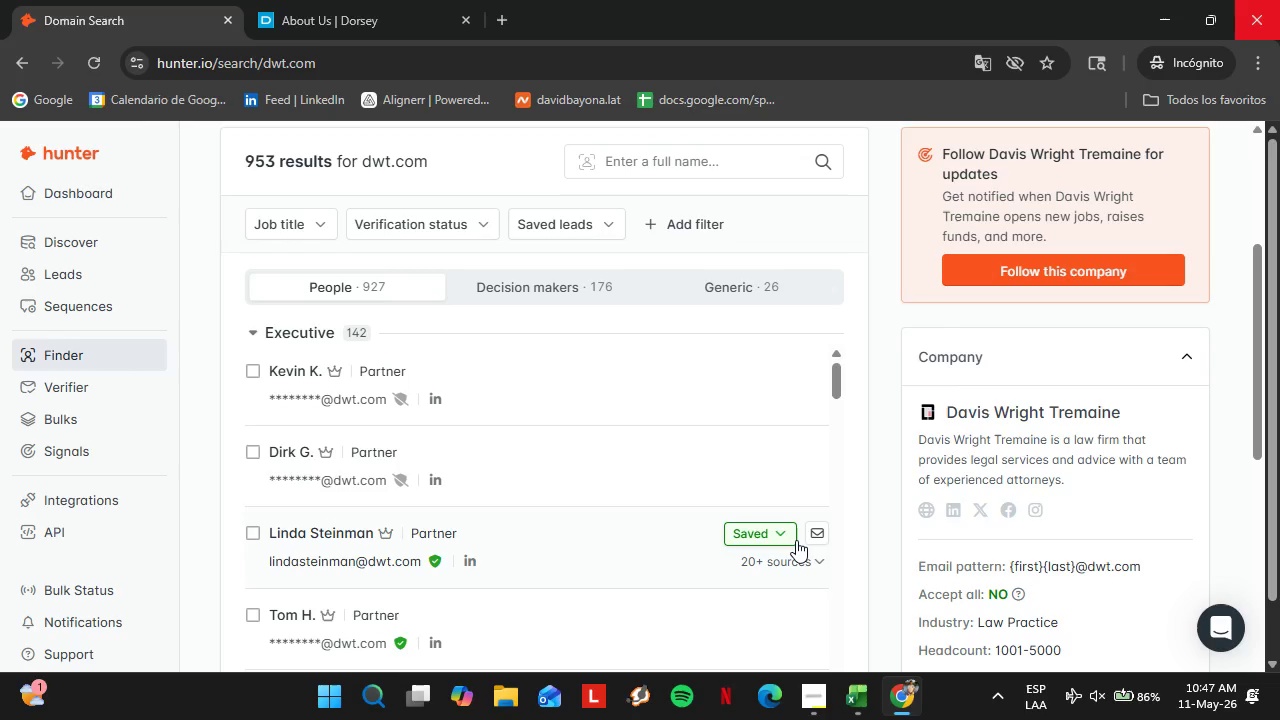 
wait(60.95)
 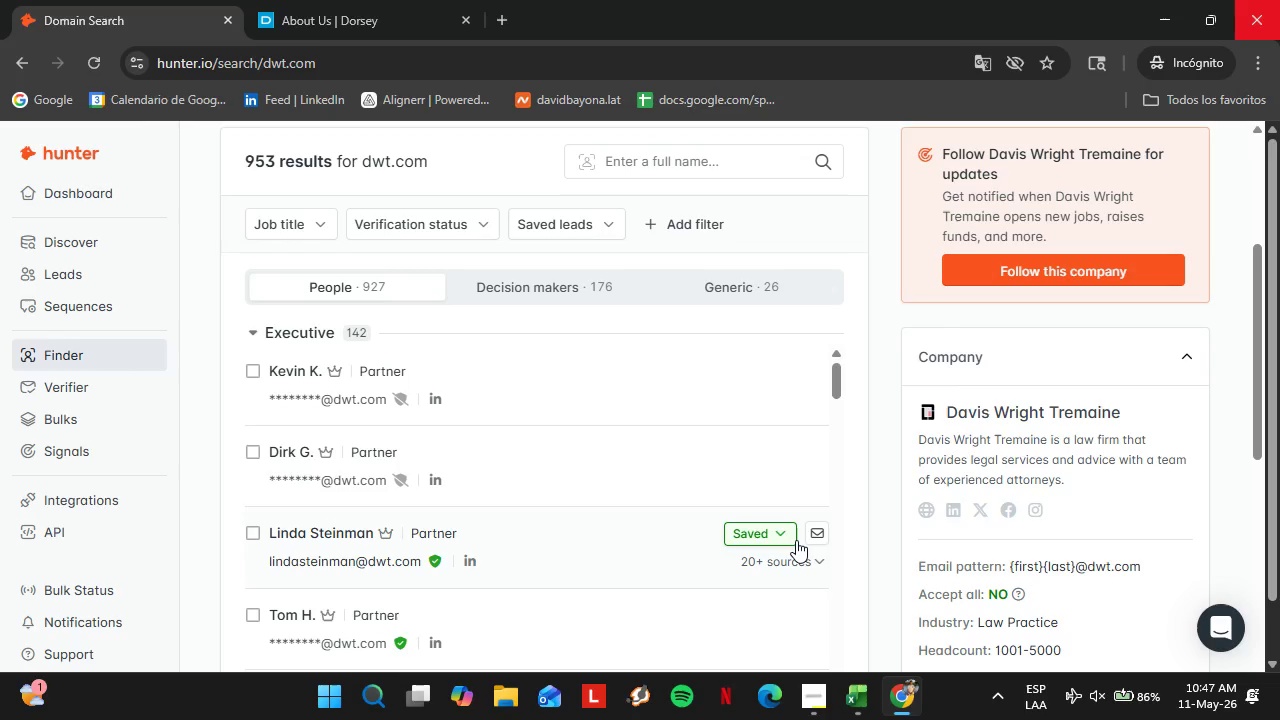 
left_click([55, 276])
 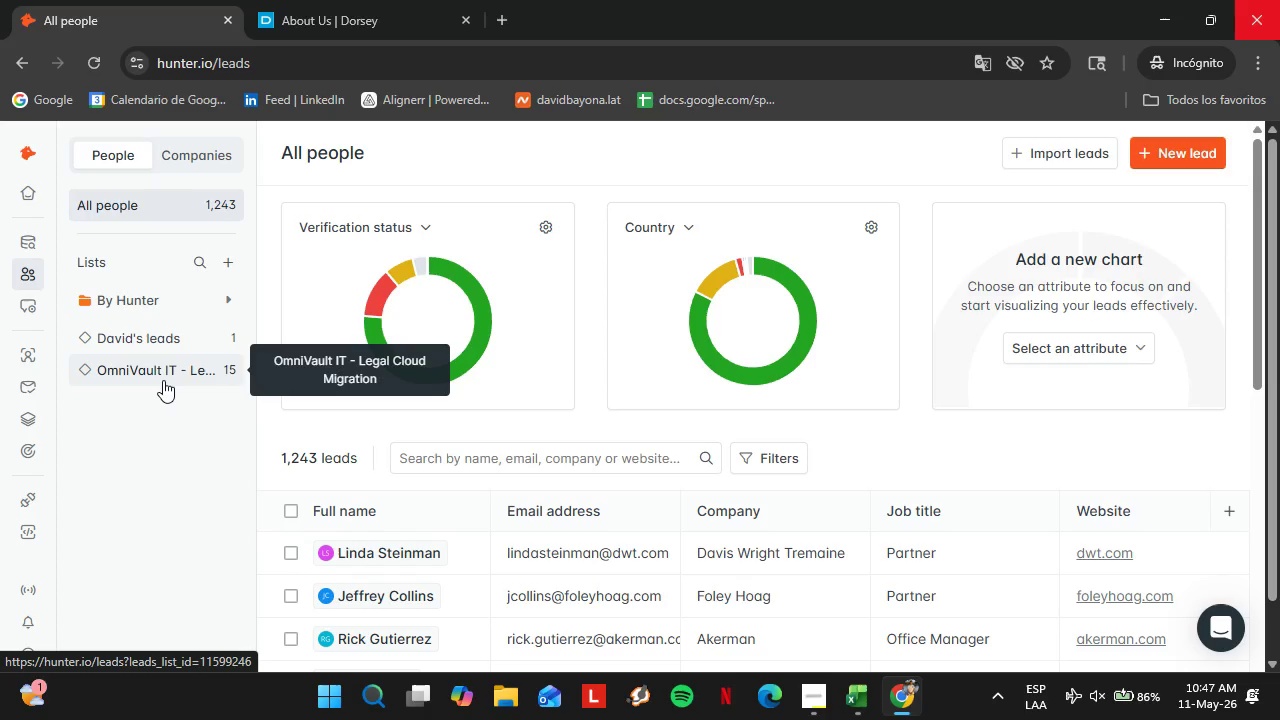 
wait(19.22)
 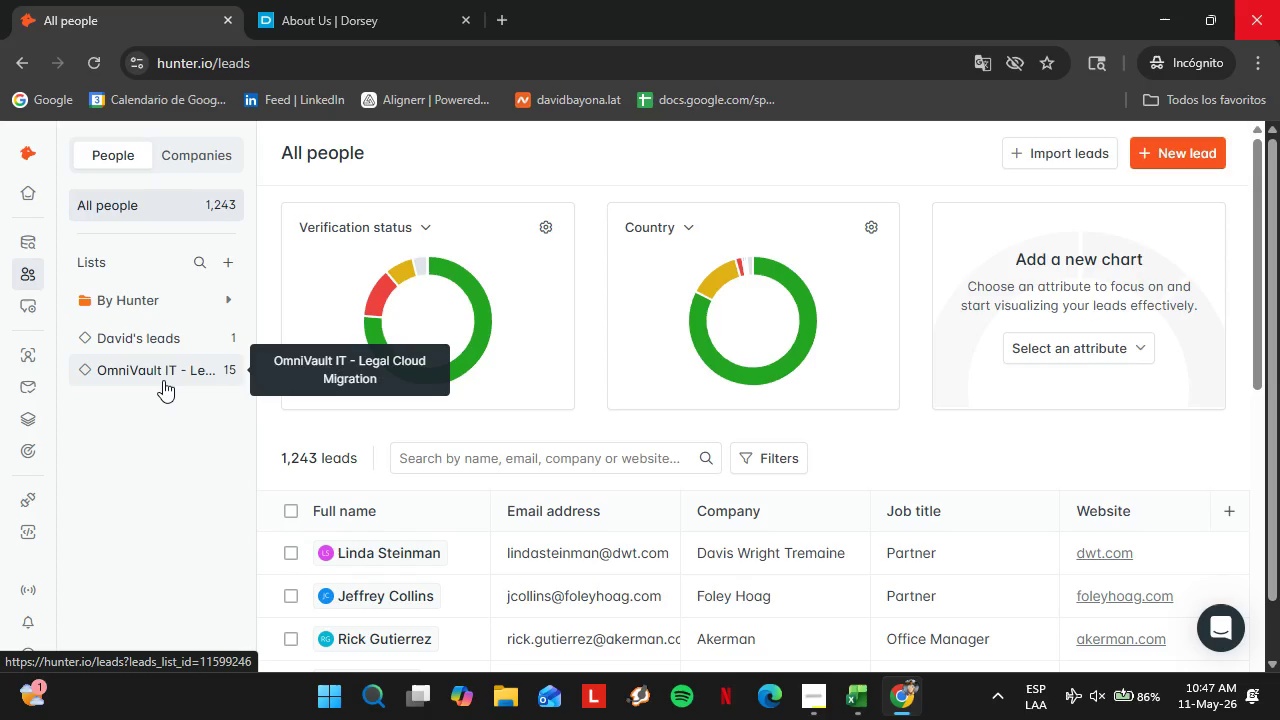 
scroll: coordinate [614, 589], scroll_direction: down, amount: 10.0
 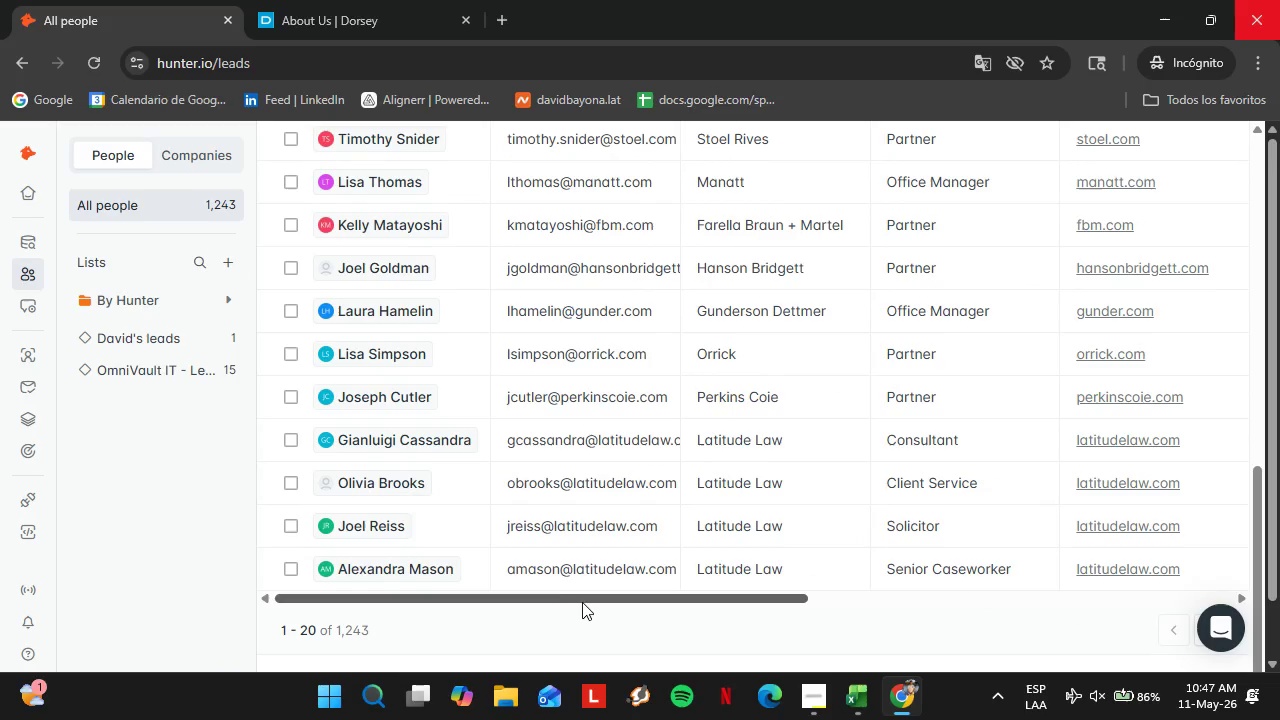 
left_click_drag(start_coordinate=[582, 602], to_coordinate=[925, 591])
 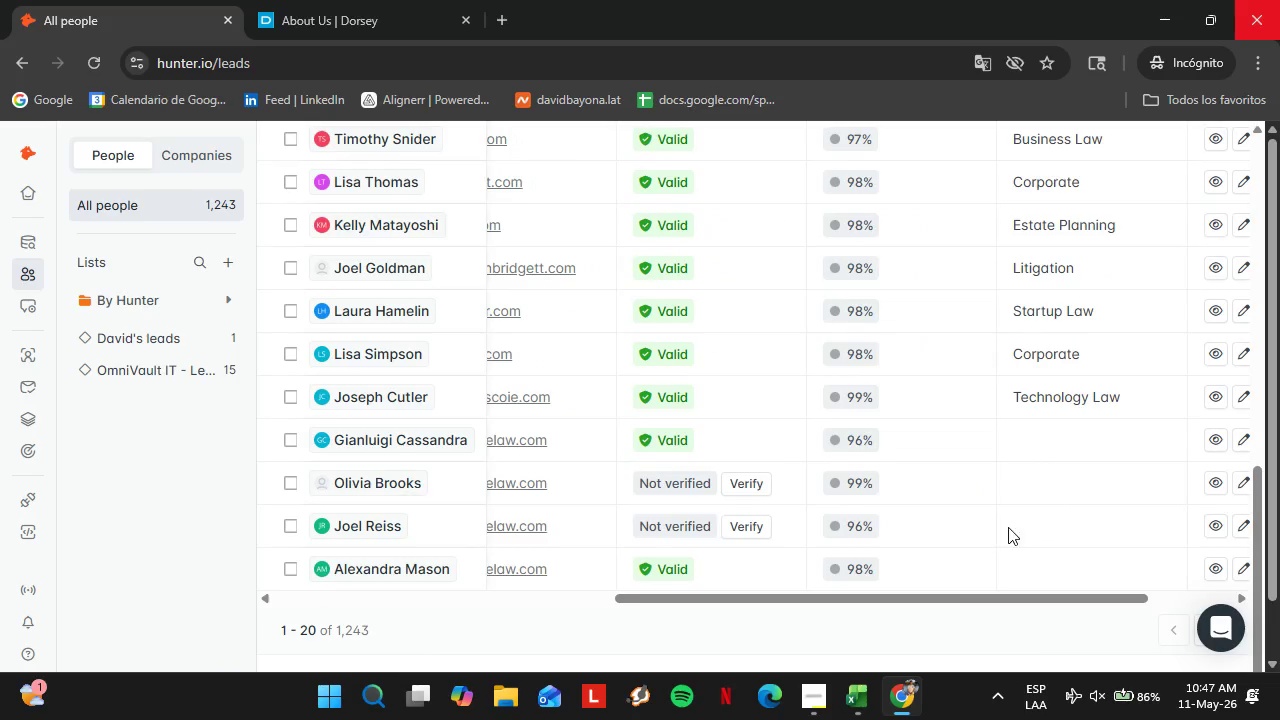 
scroll: coordinate [1008, 527], scroll_direction: up, amount: 5.0
 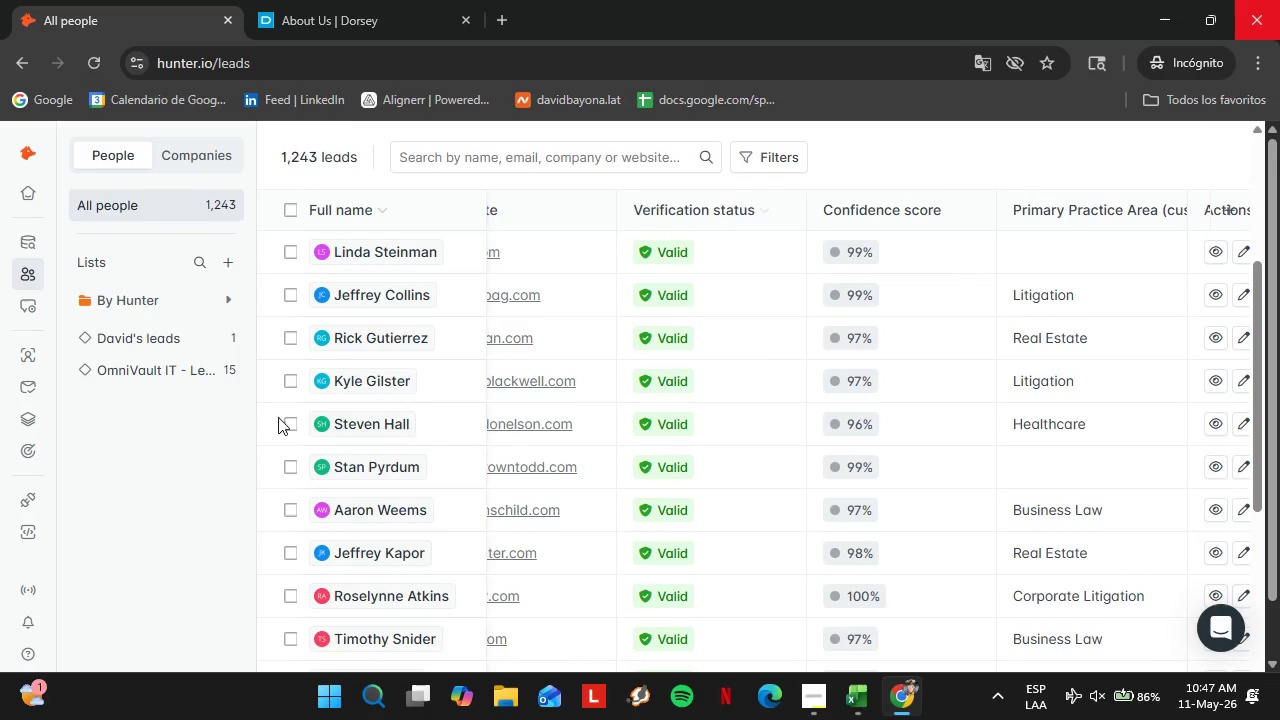 
left_click([193, 384])
 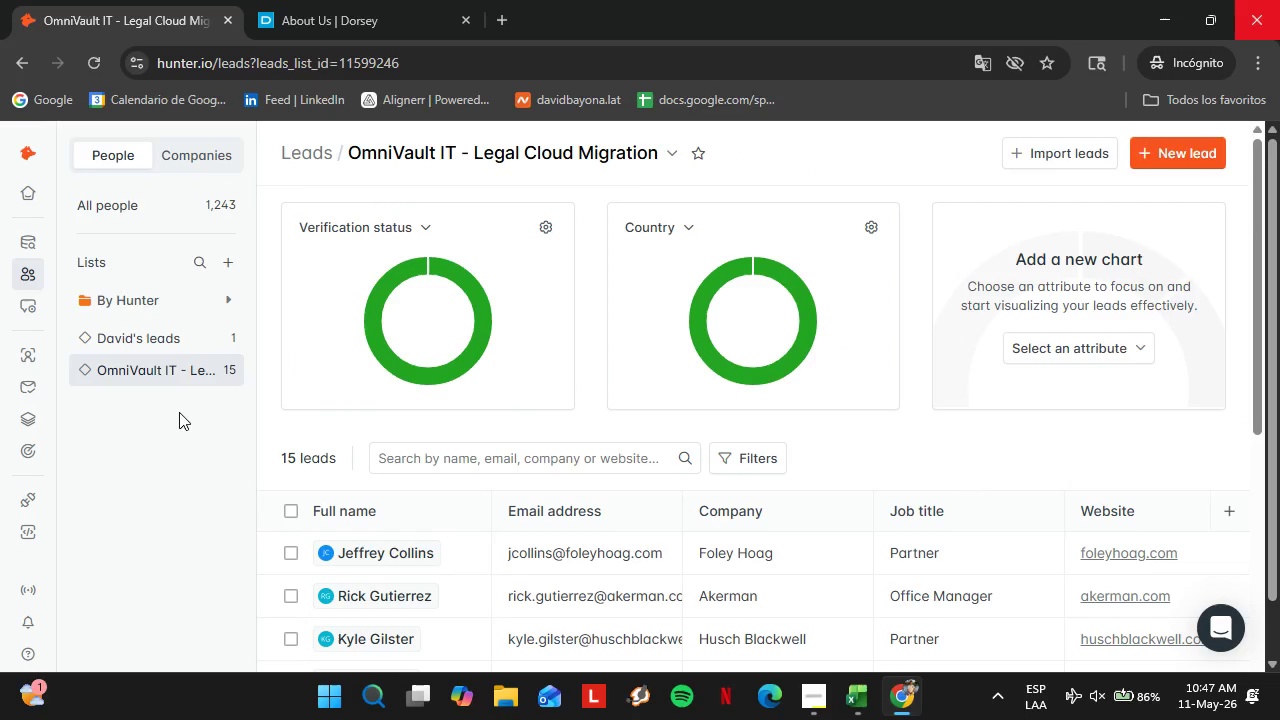 
wait(12.53)
 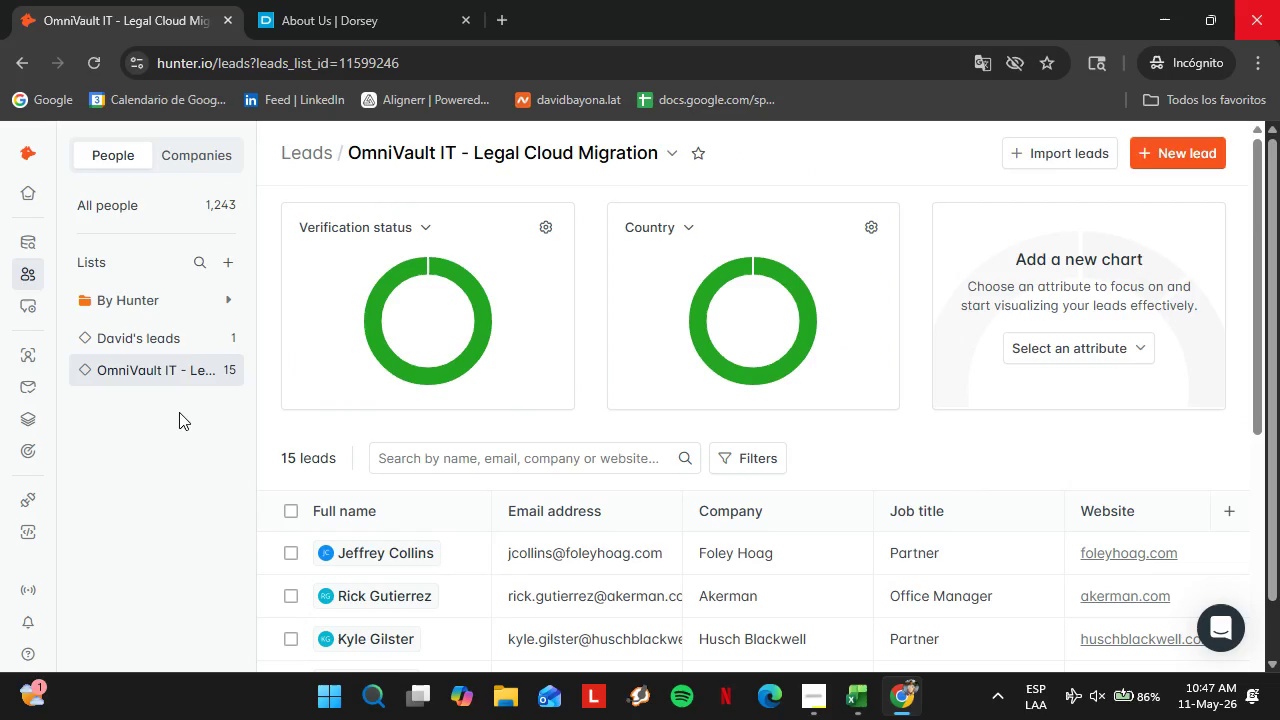 
scroll: coordinate [628, 441], scroll_direction: down, amount: 7.0
 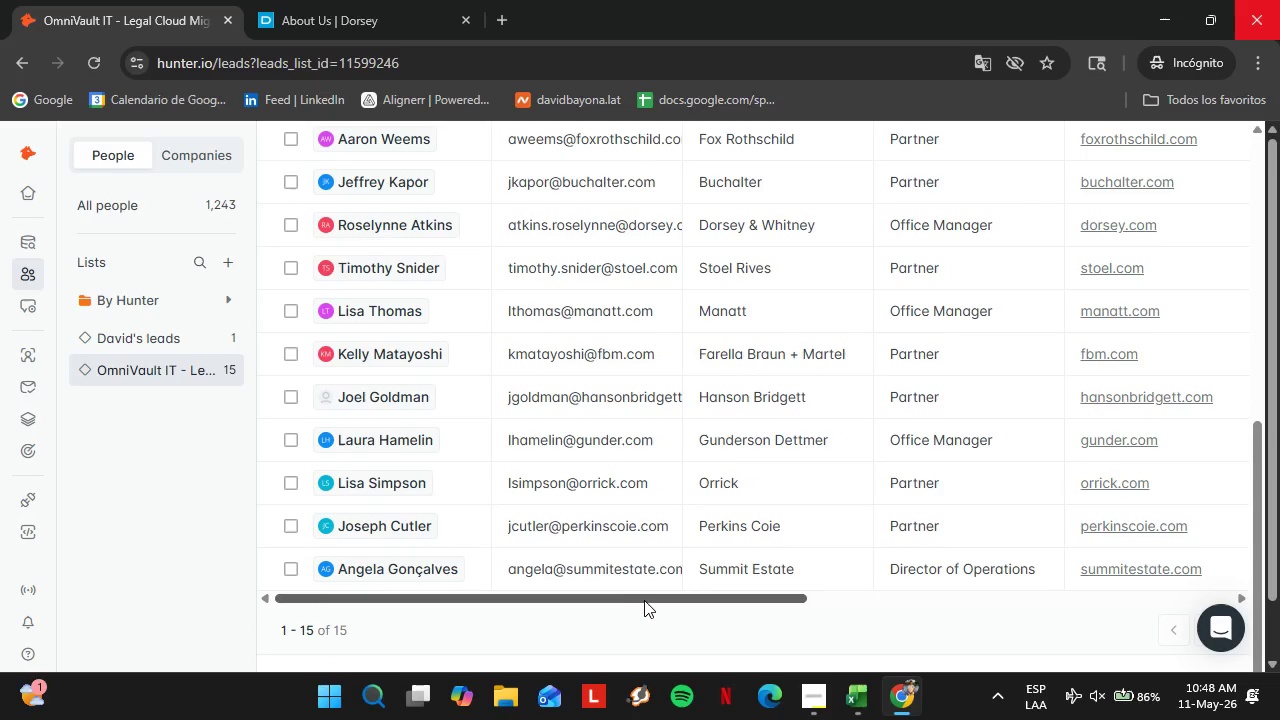 
left_click_drag(start_coordinate=[644, 600], to_coordinate=[917, 589])
 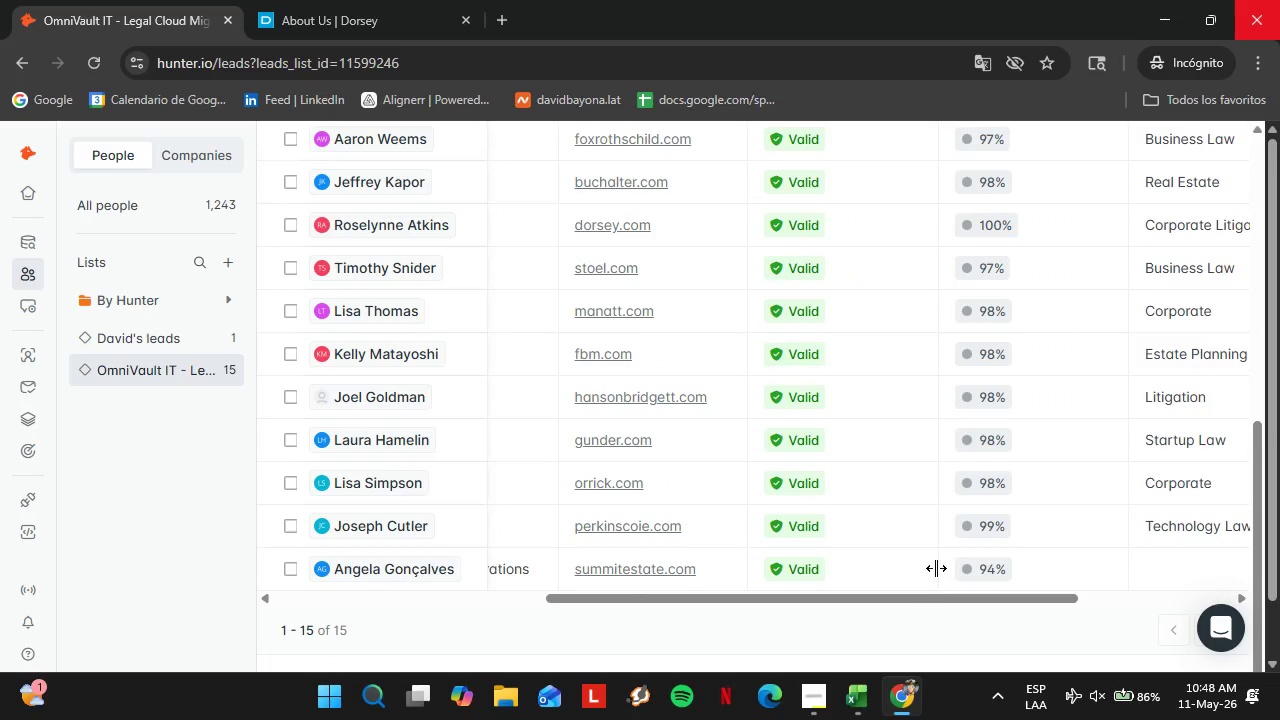 
scroll: coordinate [936, 568], scroll_direction: up, amount: 3.0
 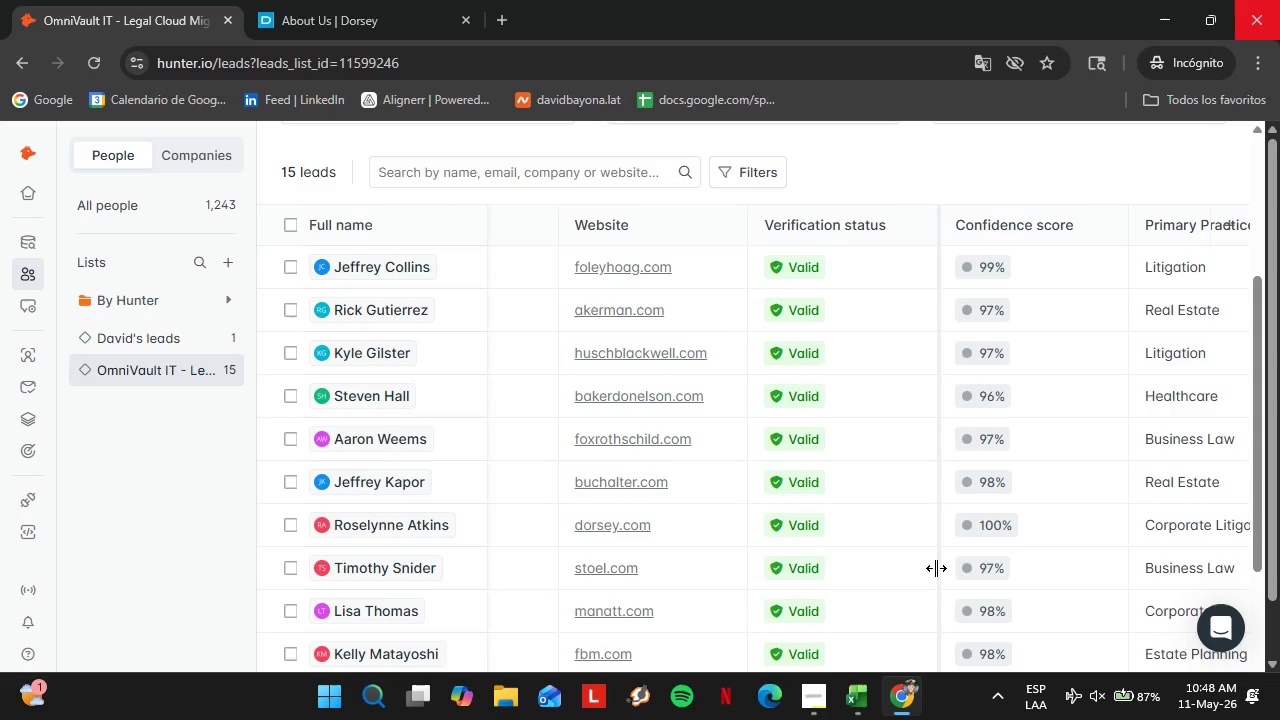 
wait(41.45)
 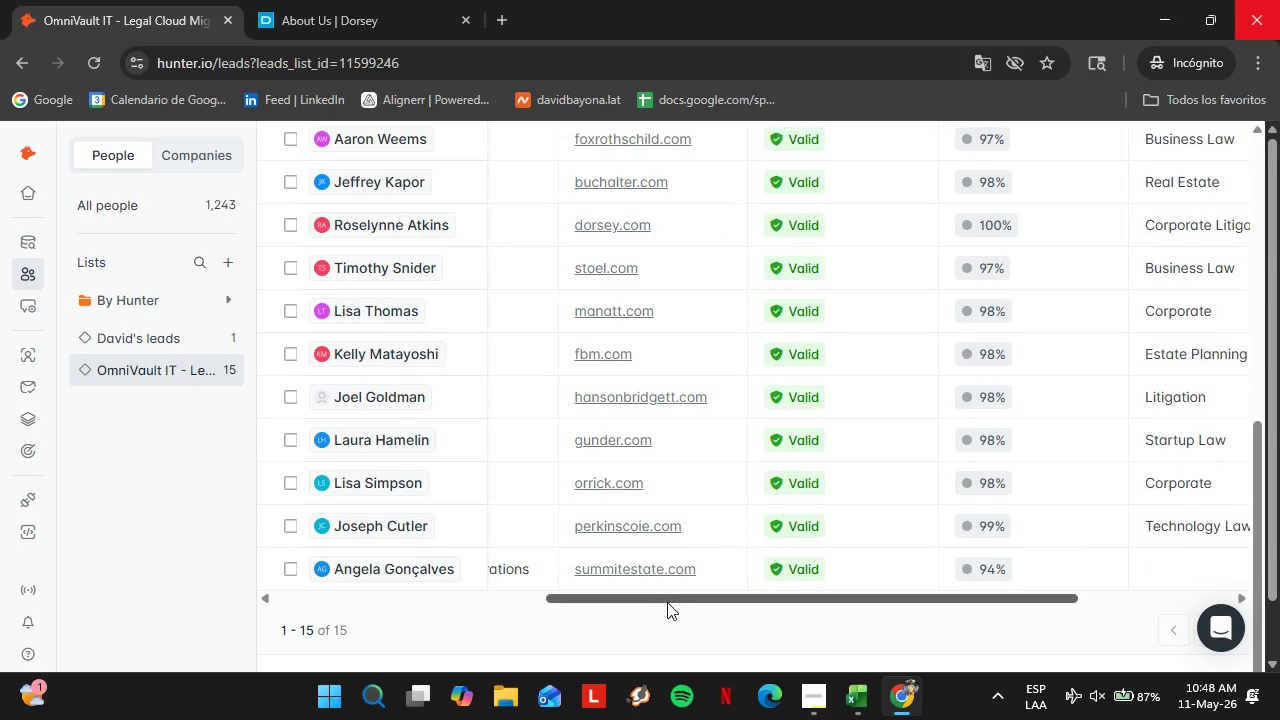 
left_click_drag(start_coordinate=[667, 600], to_coordinate=[828, 593])
 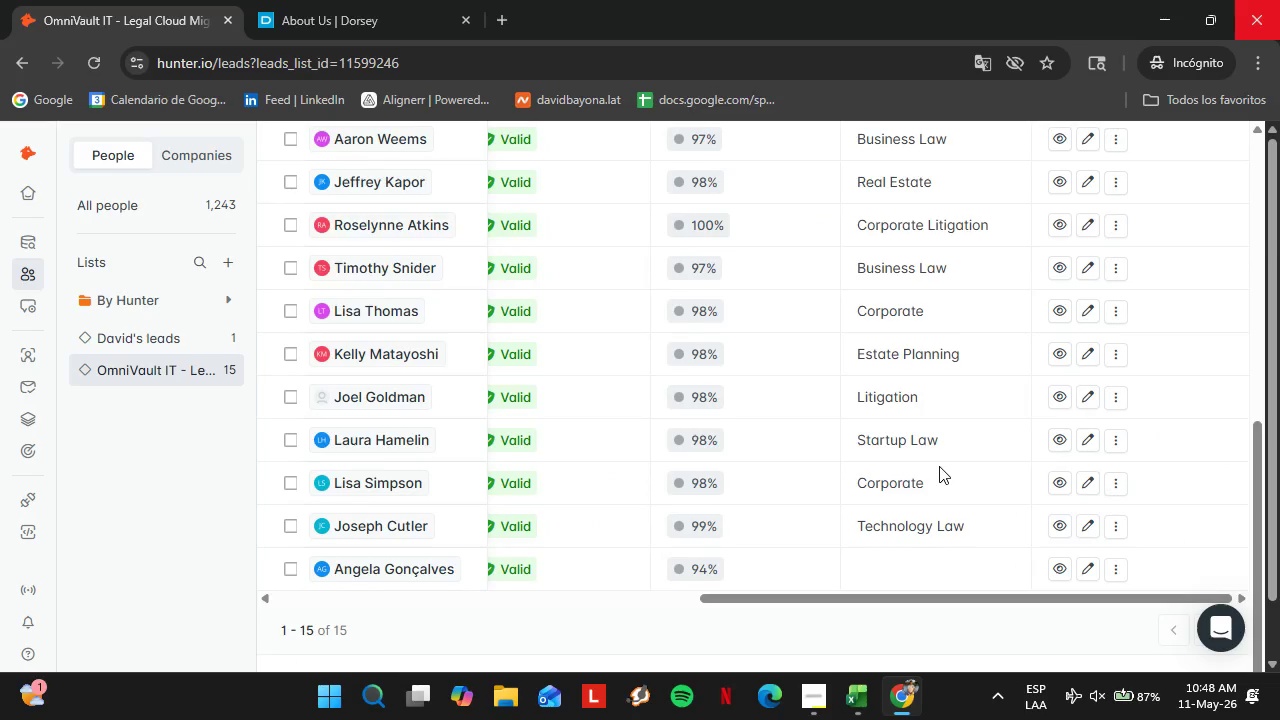 
scroll: coordinate [747, 426], scroll_direction: down, amount: 6.0
 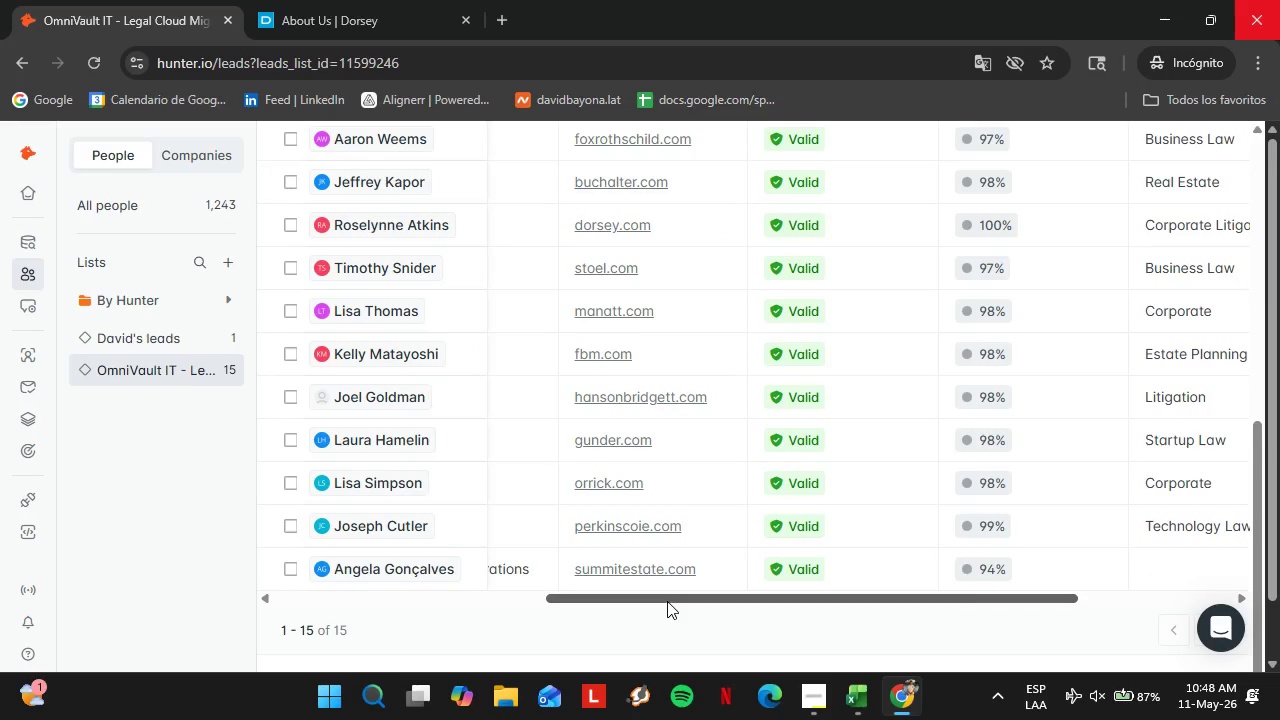 
scroll: coordinate [939, 466], scroll_direction: up, amount: 3.0
 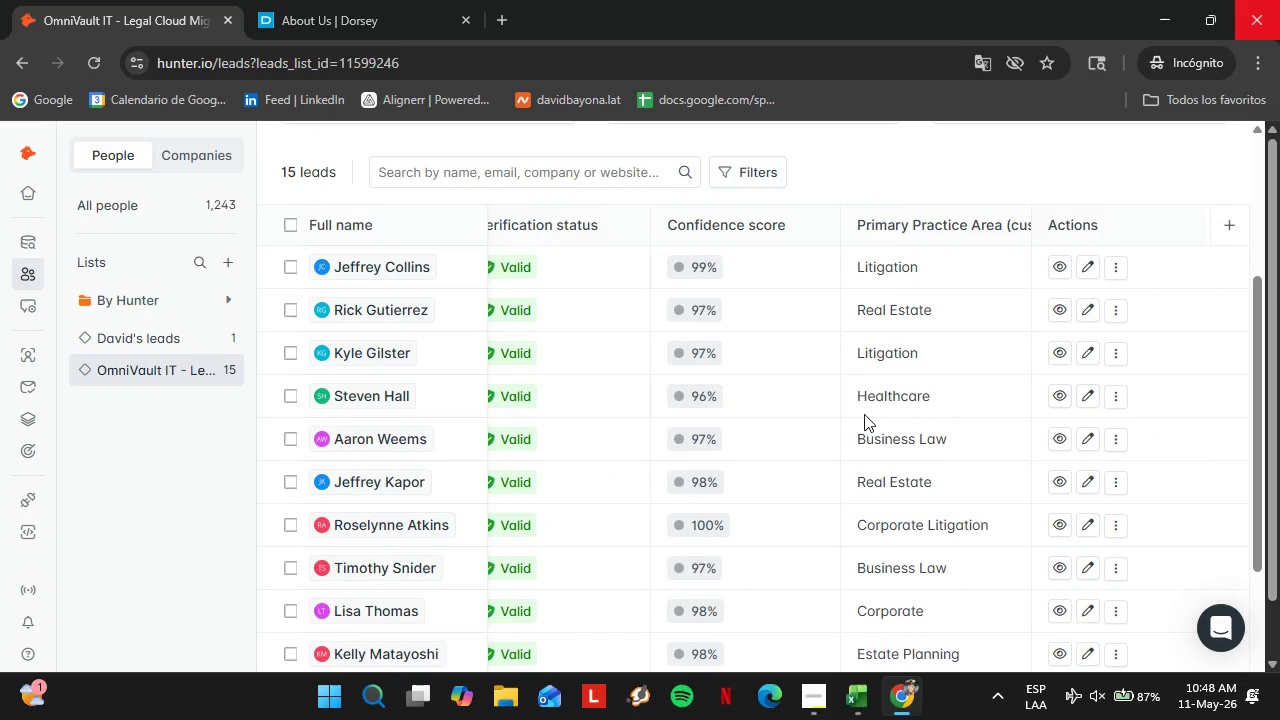 
scroll: coordinate [922, 558], scroll_direction: down, amount: 4.0
 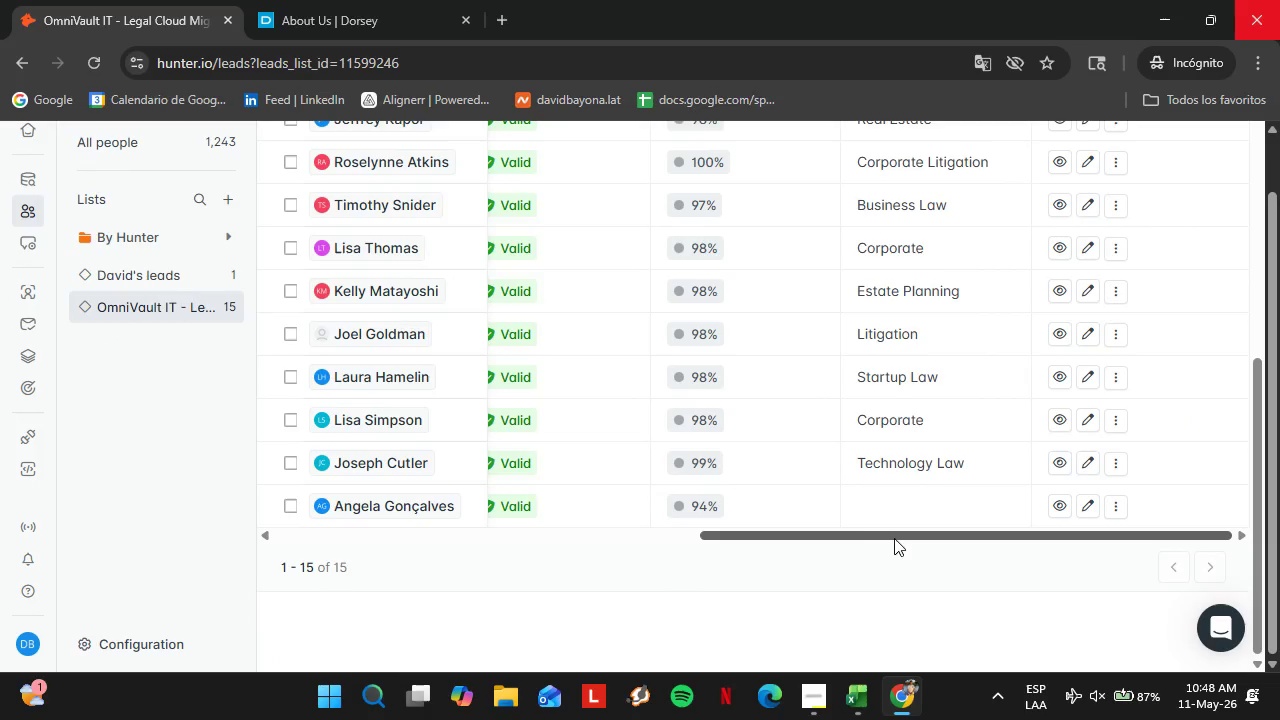 
left_click_drag(start_coordinate=[893, 537], to_coordinate=[602, 499])
 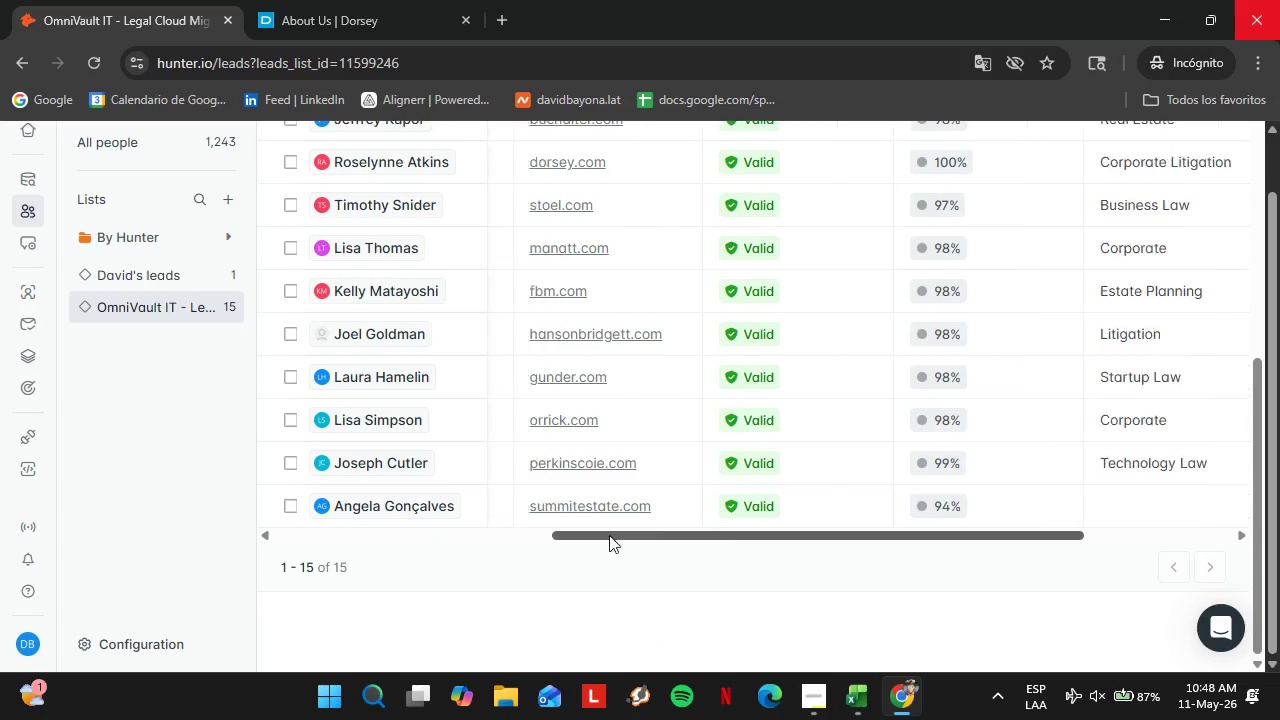 
scroll: coordinate [795, 492], scroll_direction: up, amount: 4.0
 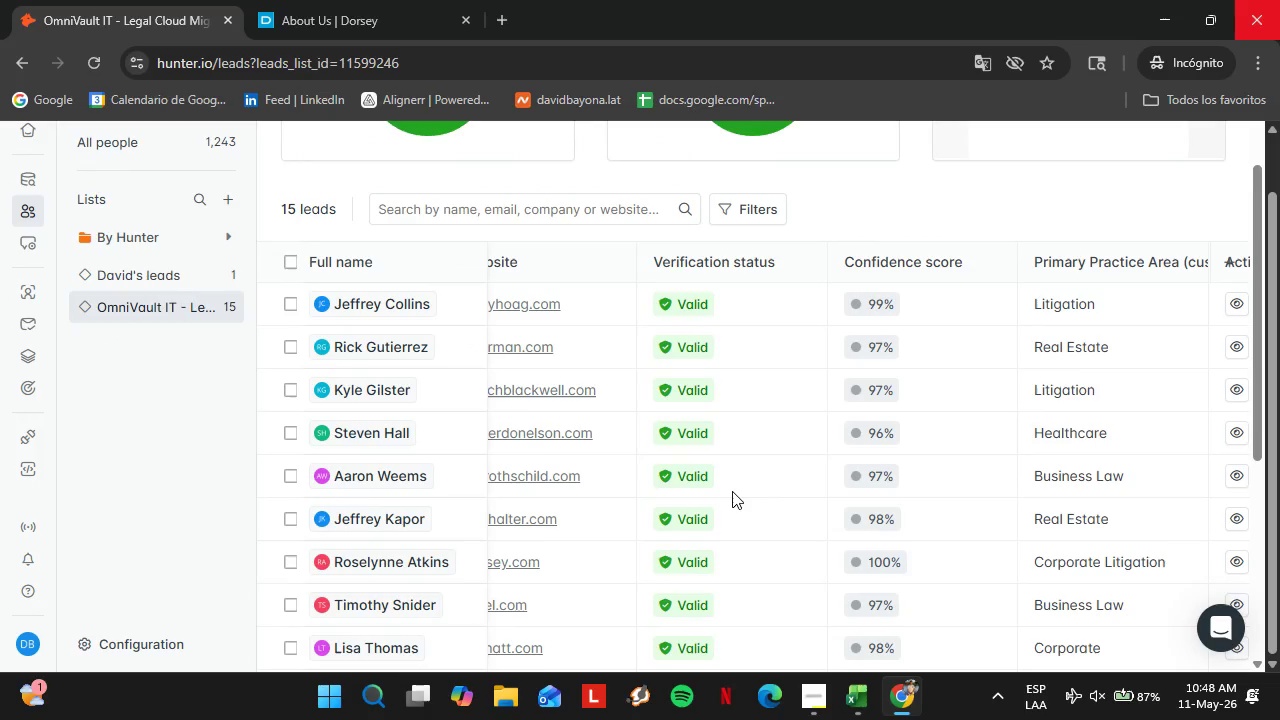 
scroll: coordinate [730, 493], scroll_direction: down, amount: 5.0
 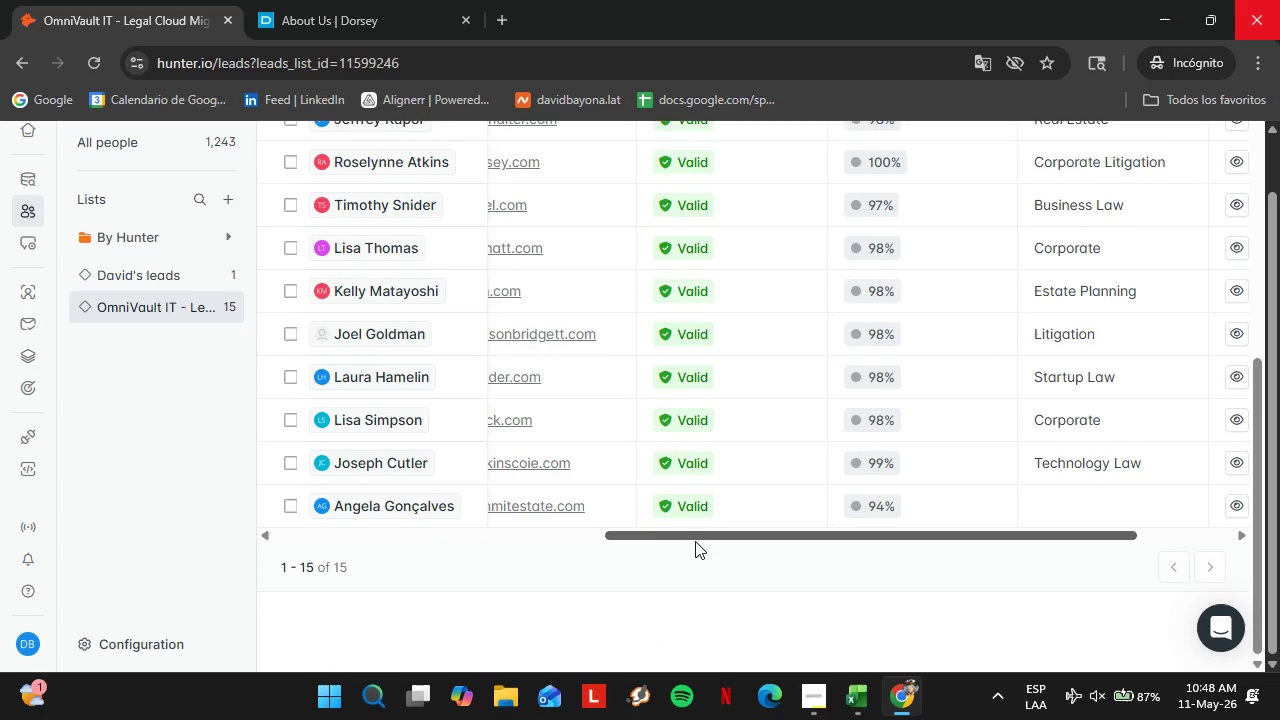 
left_click_drag(start_coordinate=[695, 542], to_coordinate=[452, 555])
 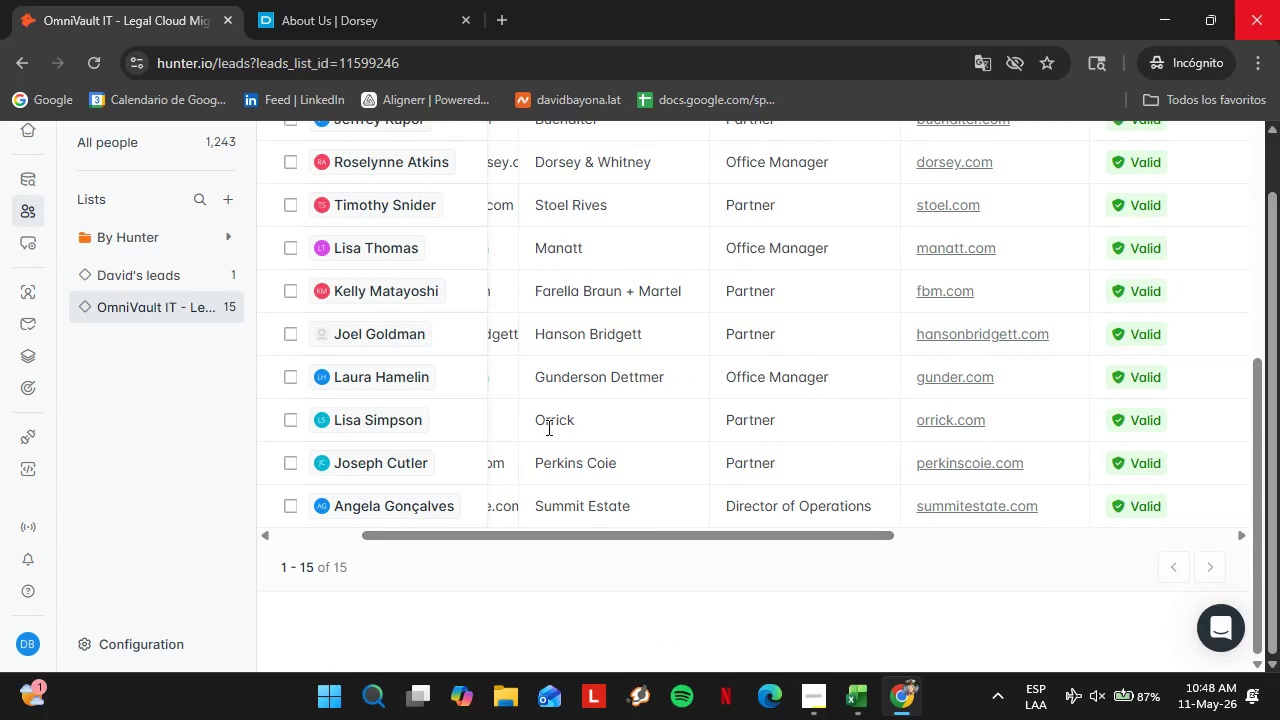 
scroll: coordinate [547, 426], scroll_direction: up, amount: 4.0
 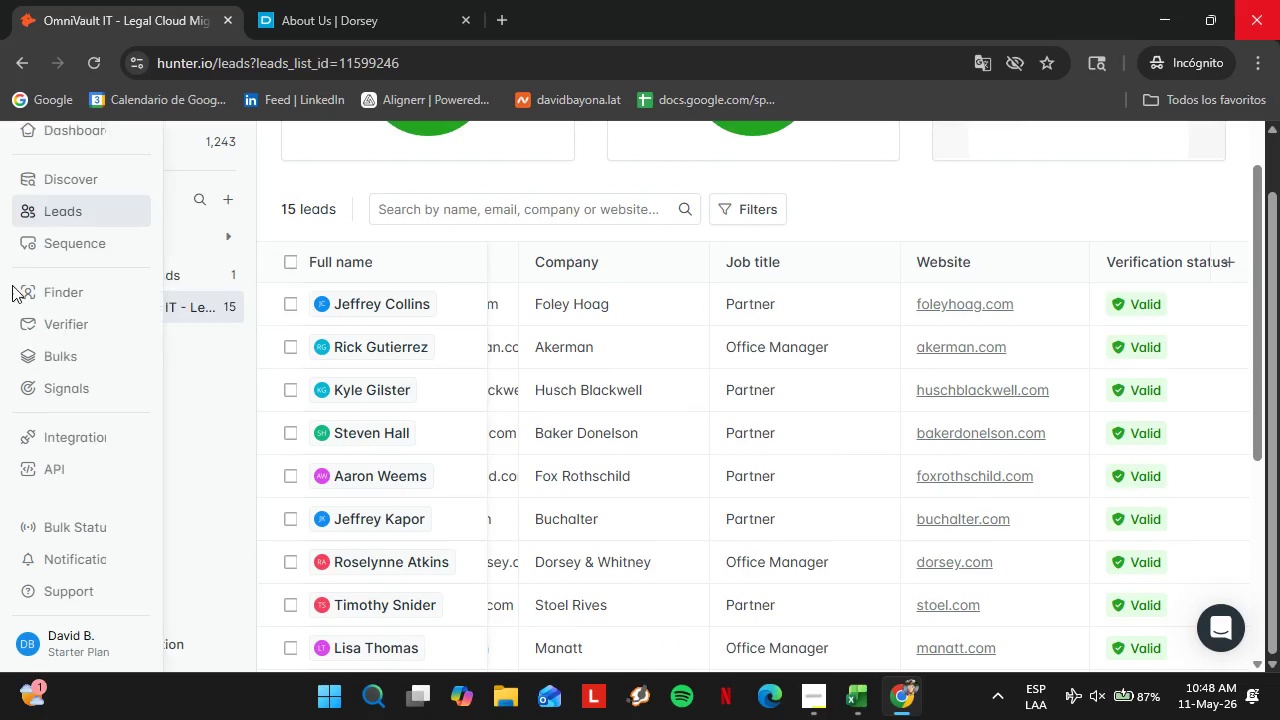 
left_click([23, 291])
 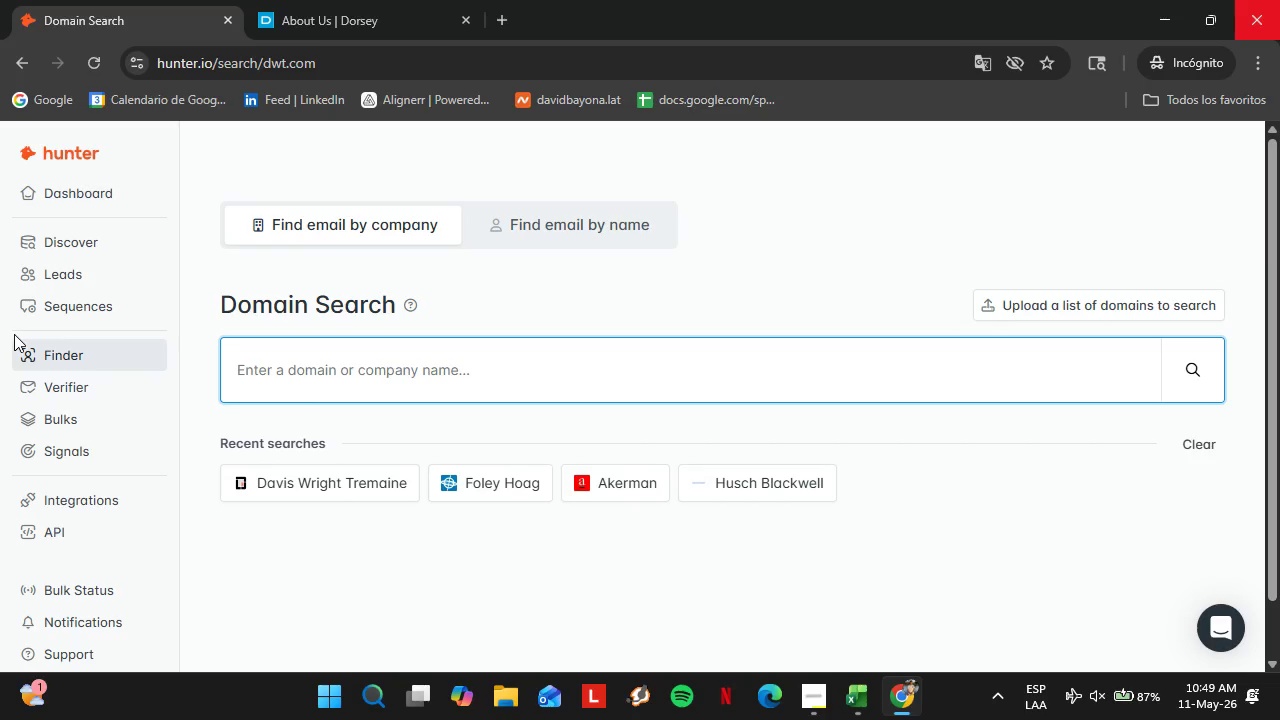 
wait(50.24)
 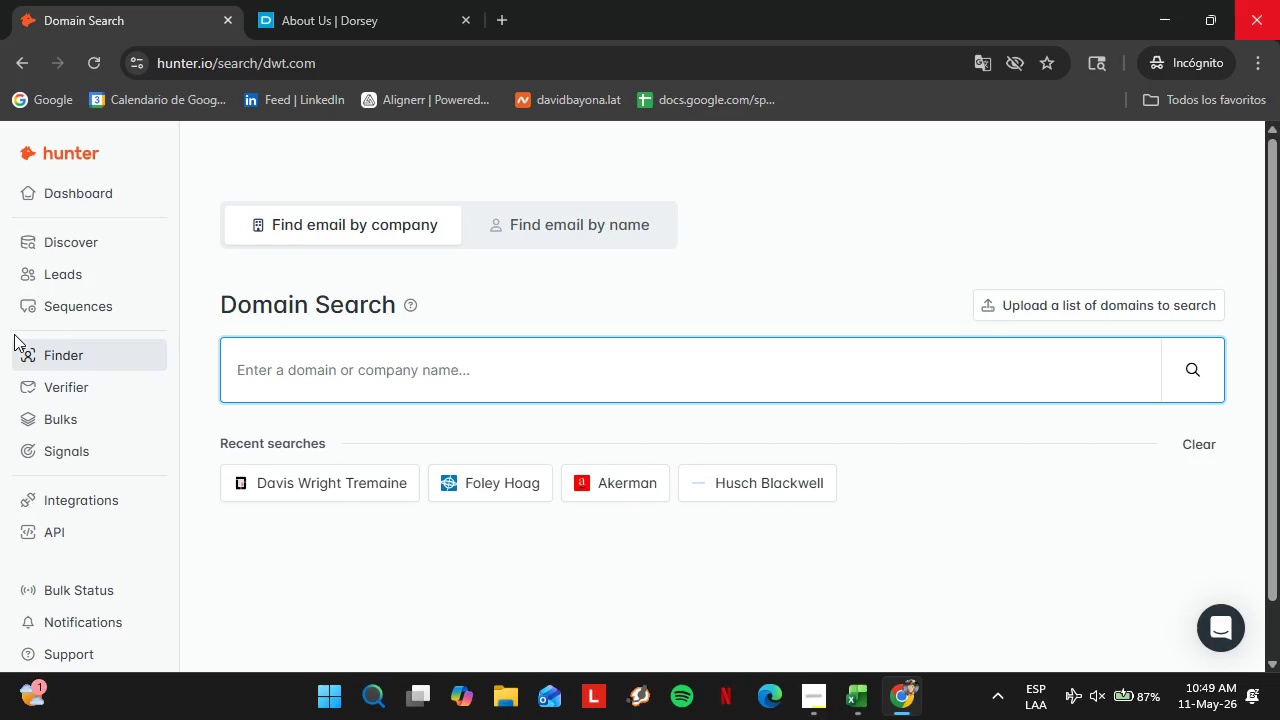 
mouse_move([460, 357])
 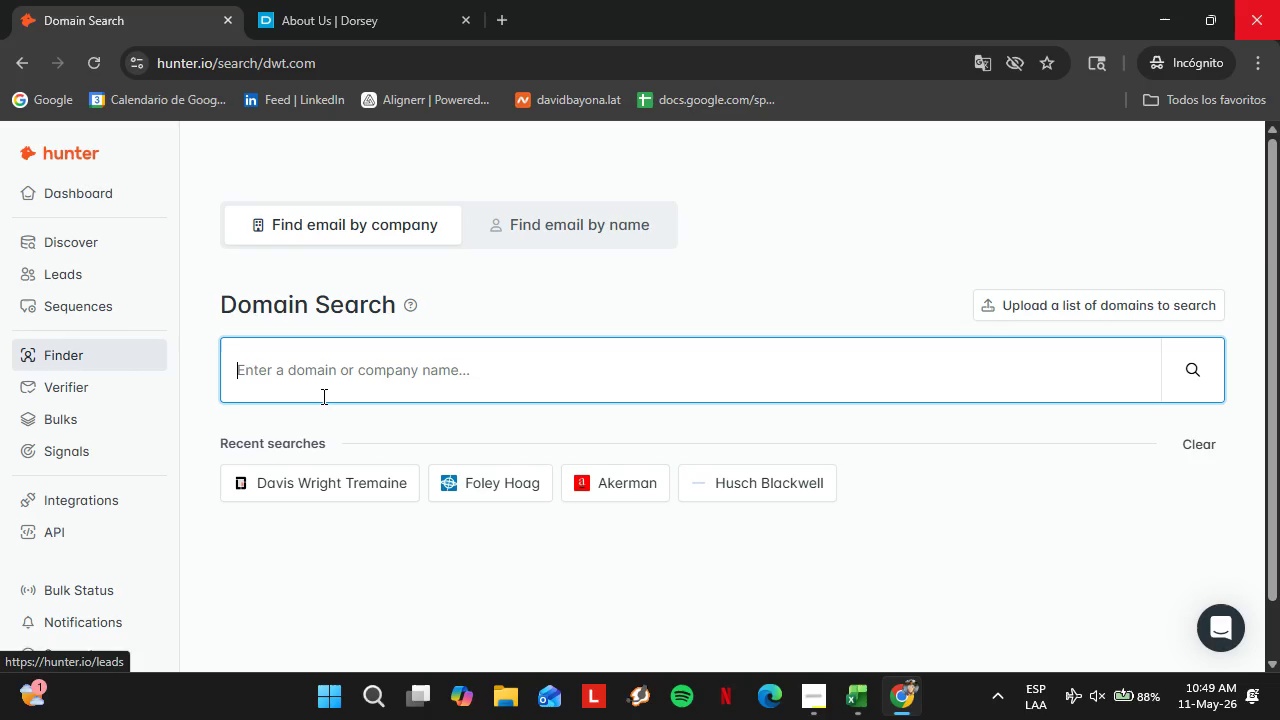 
left_click([338, 390])
 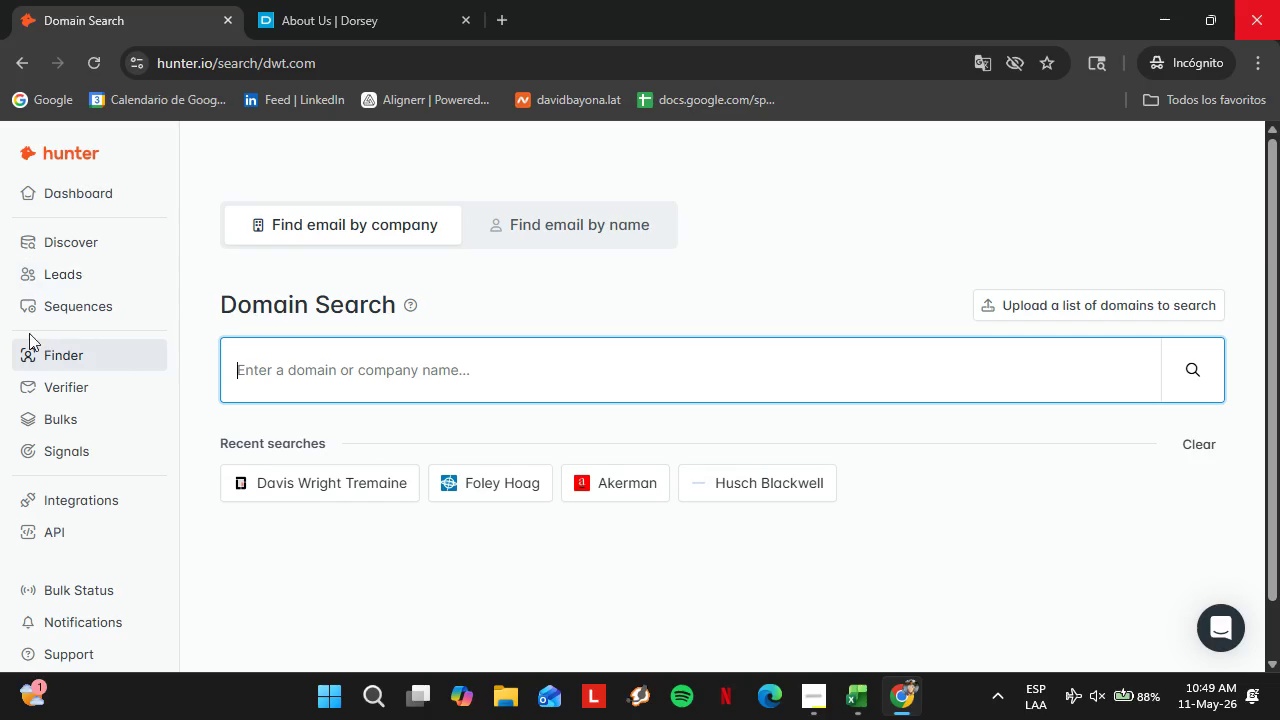 
left_click([72, 280])
 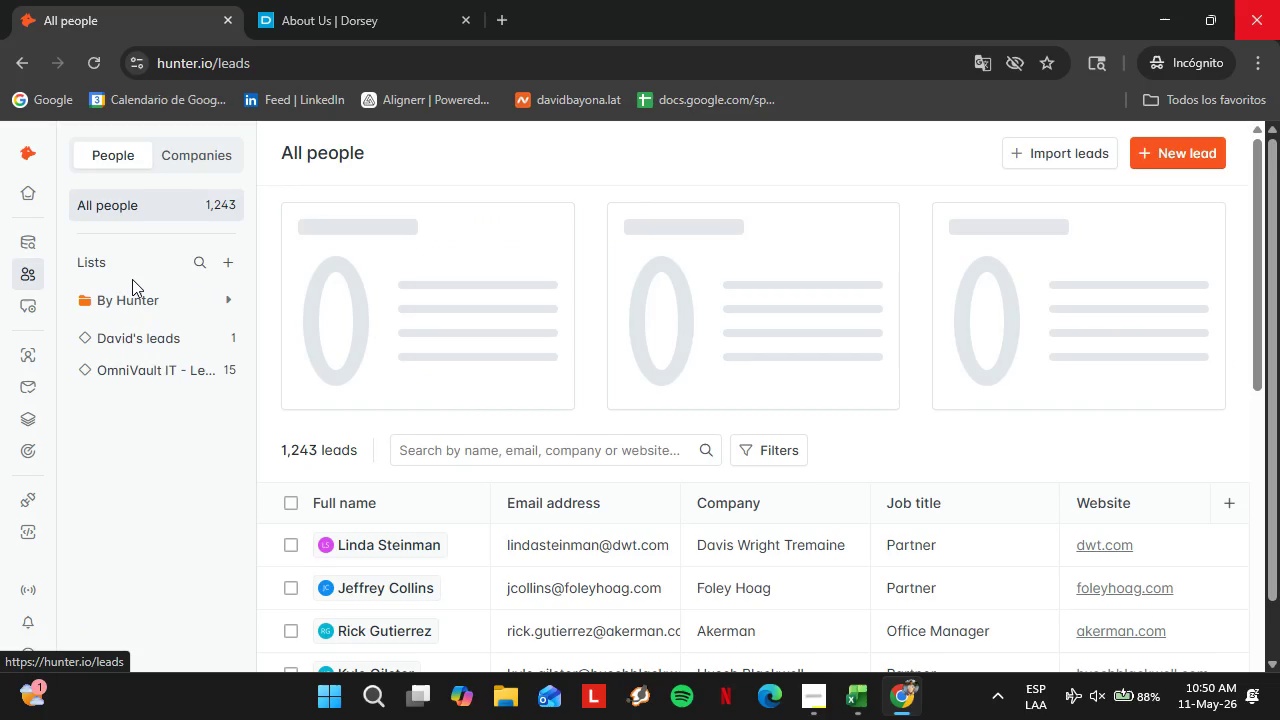 
left_click([157, 364])
 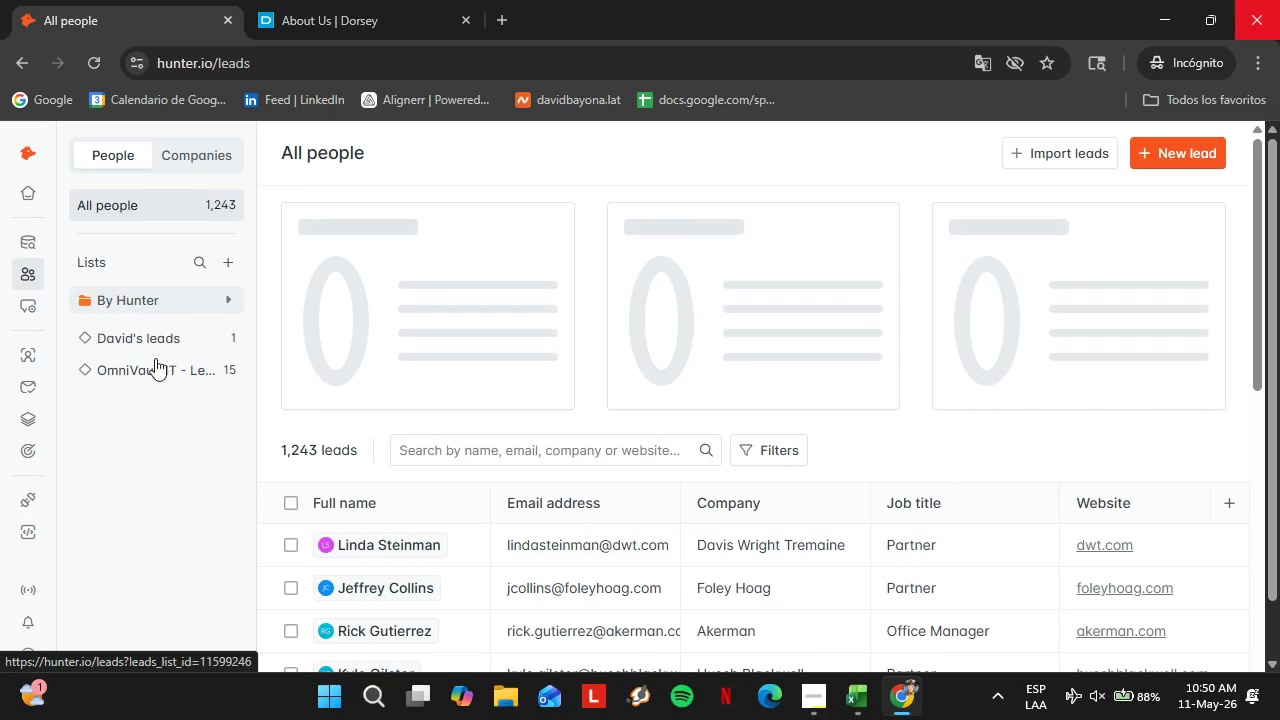 
mouse_move([149, 398])
 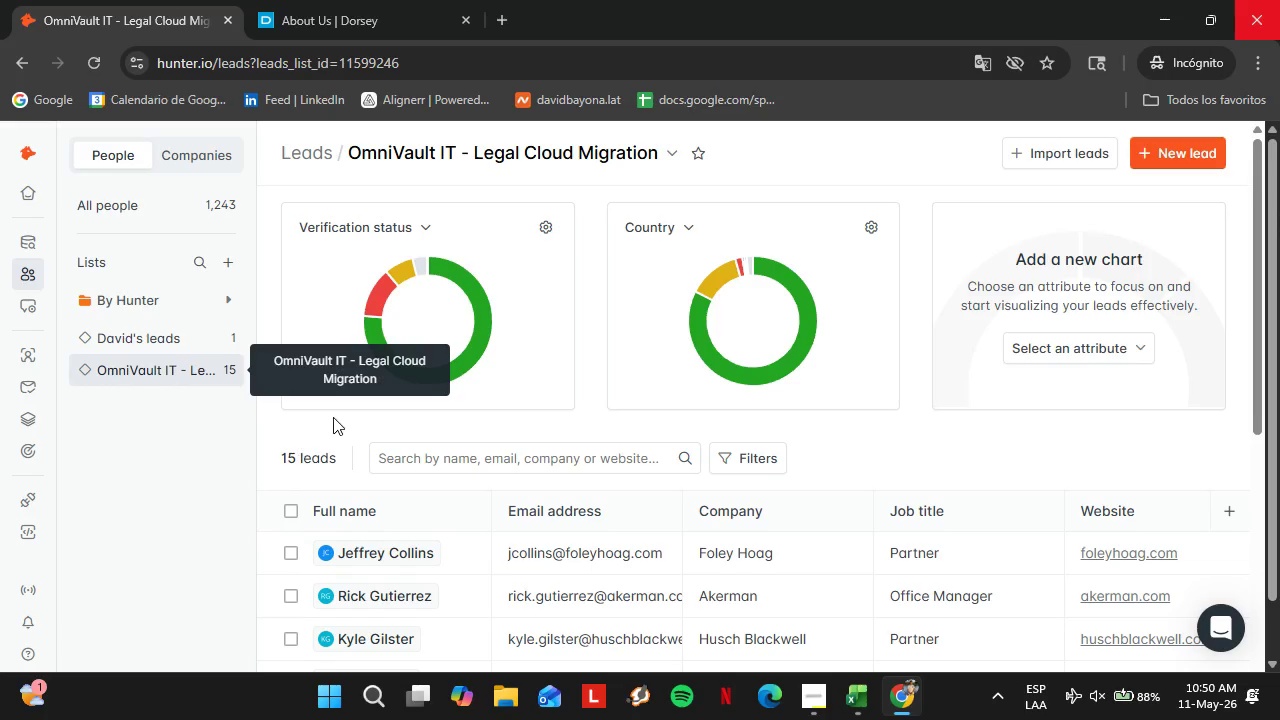 
scroll: coordinate [625, 533], scroll_direction: down, amount: 9.0
 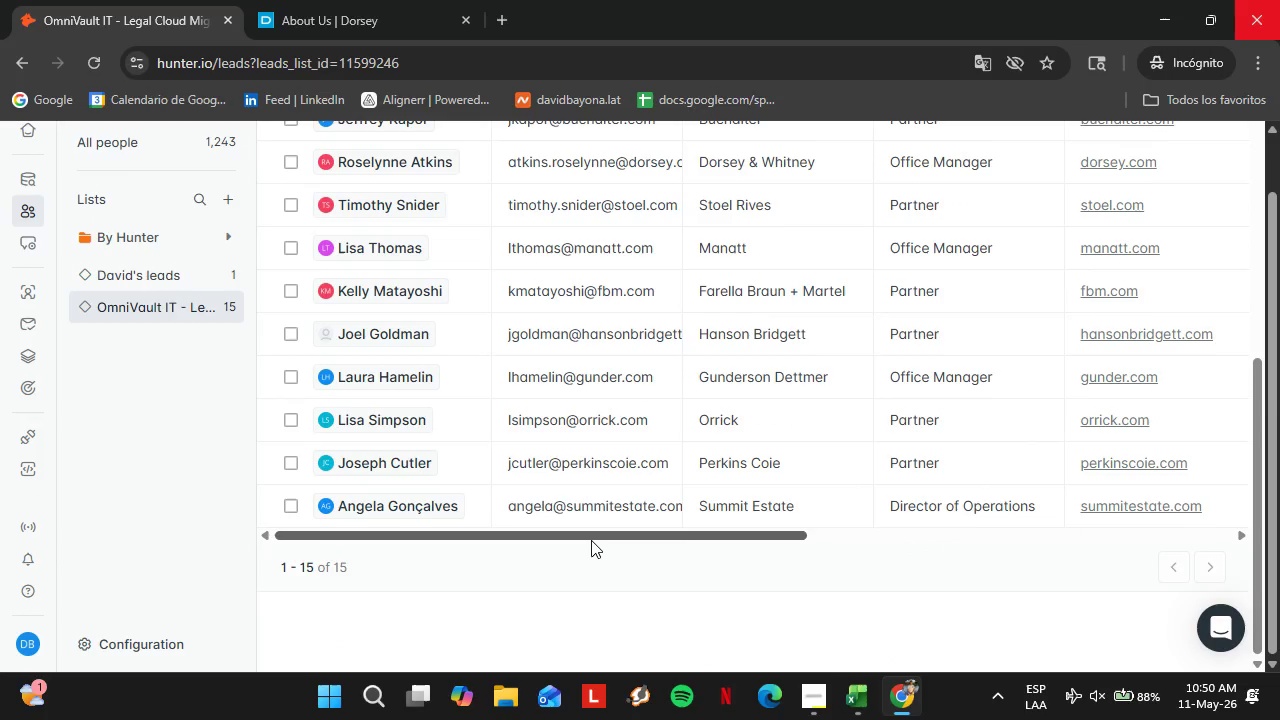 
left_click_drag(start_coordinate=[591, 540], to_coordinate=[904, 538])
 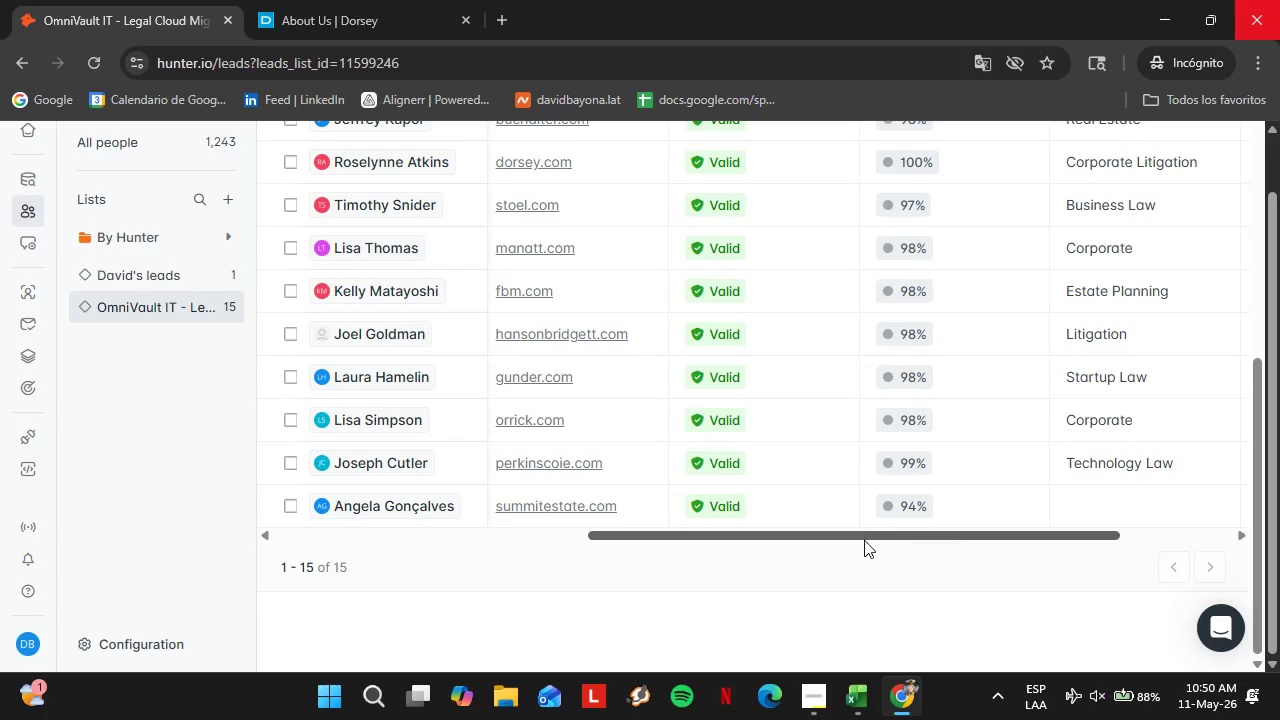 
scroll: coordinate [866, 525], scroll_direction: up, amount: 4.0
 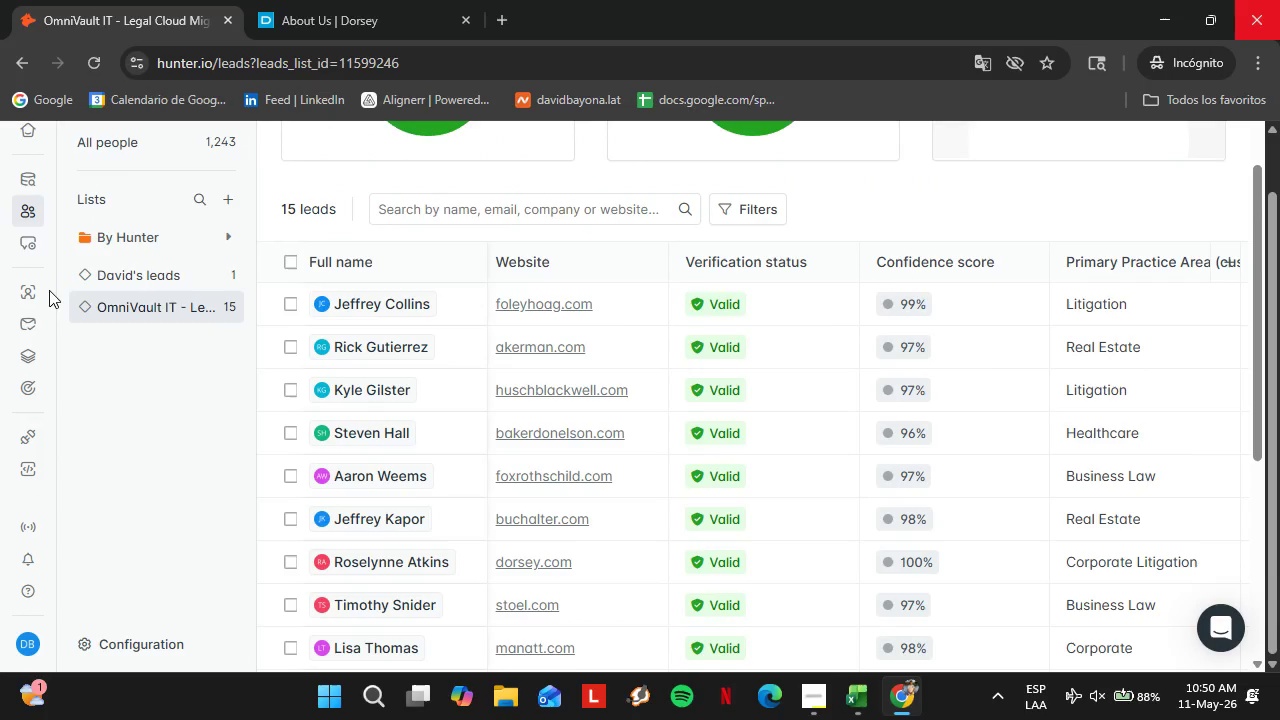 
left_click([28, 295])
 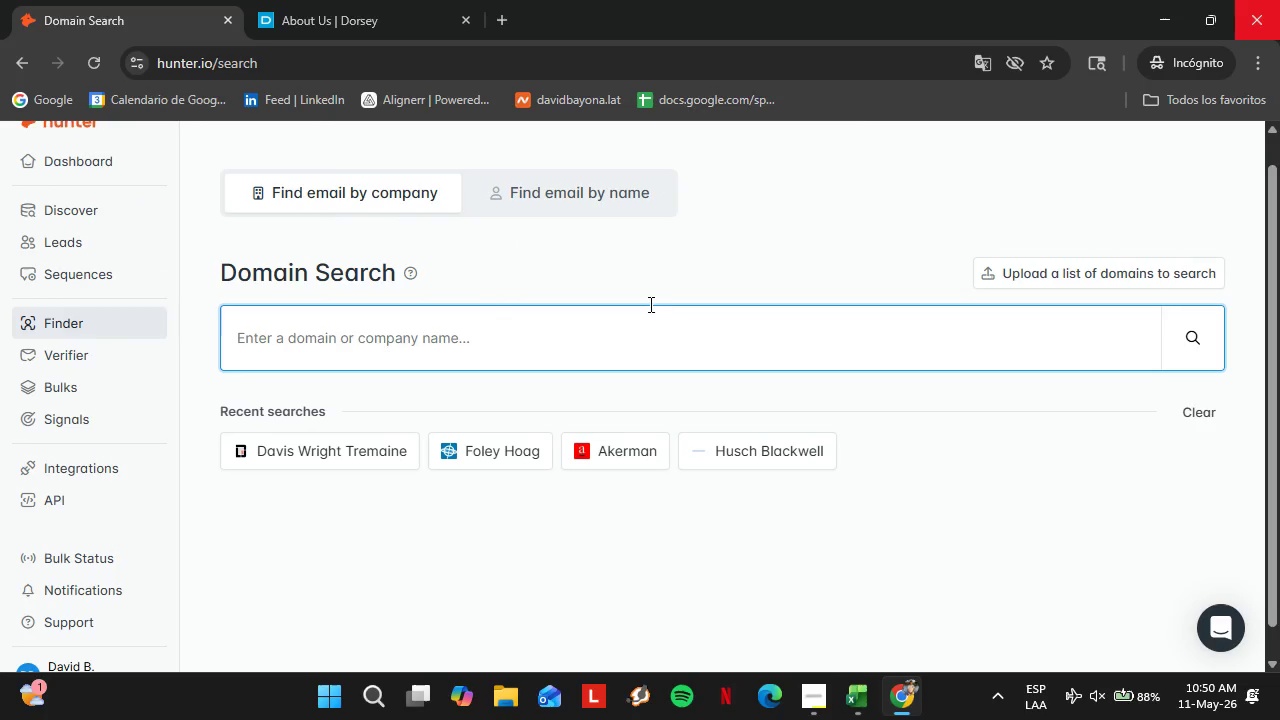 
mouse_move([625, 333])
 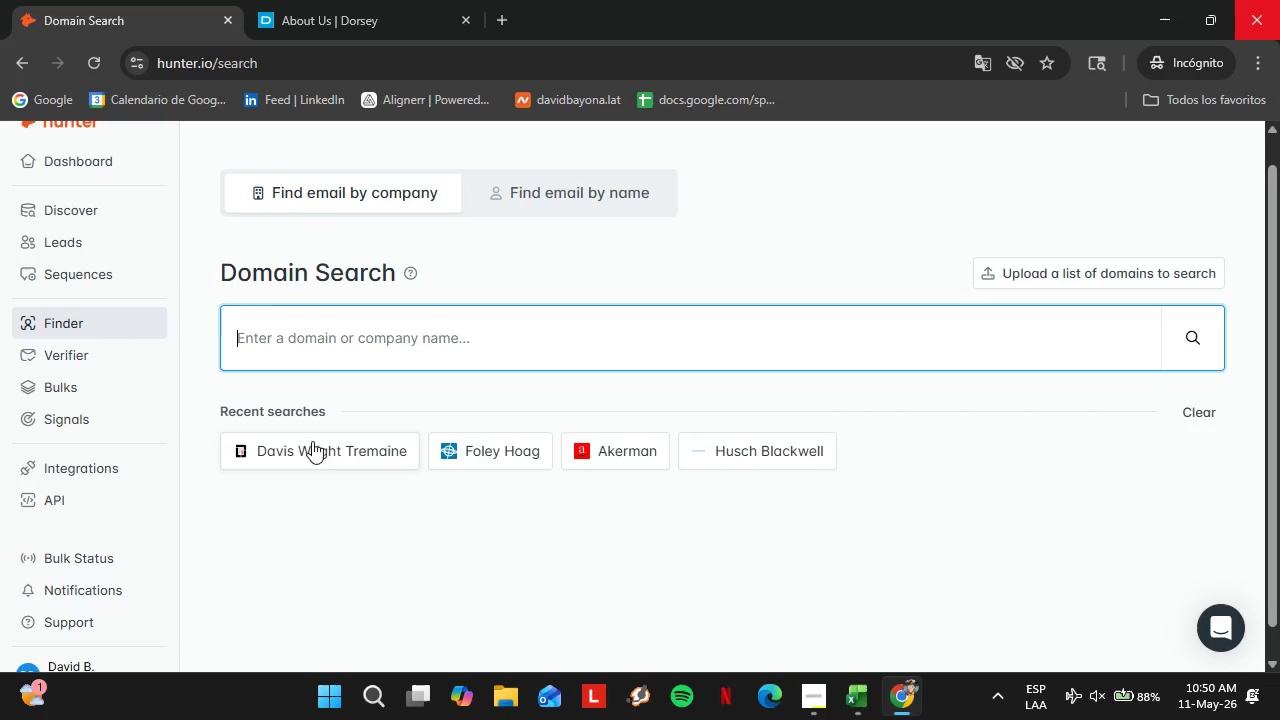 
left_click([296, 454])
 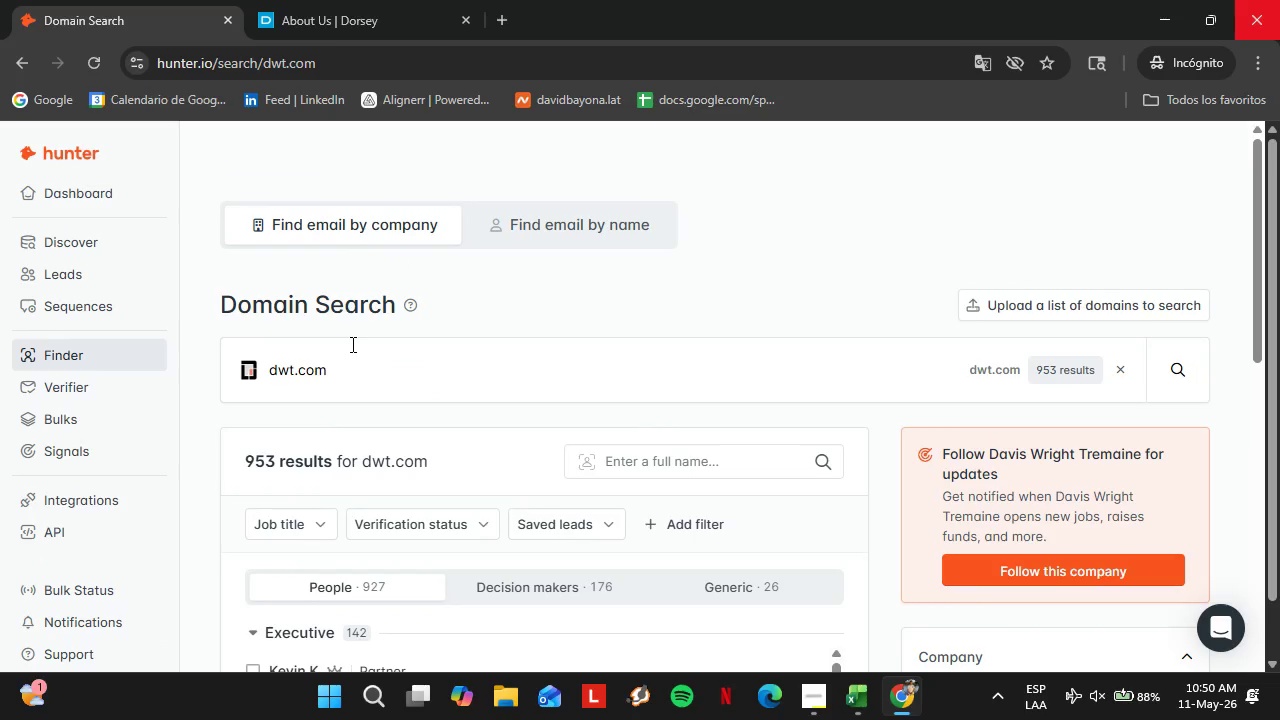 
wait(31.0)
 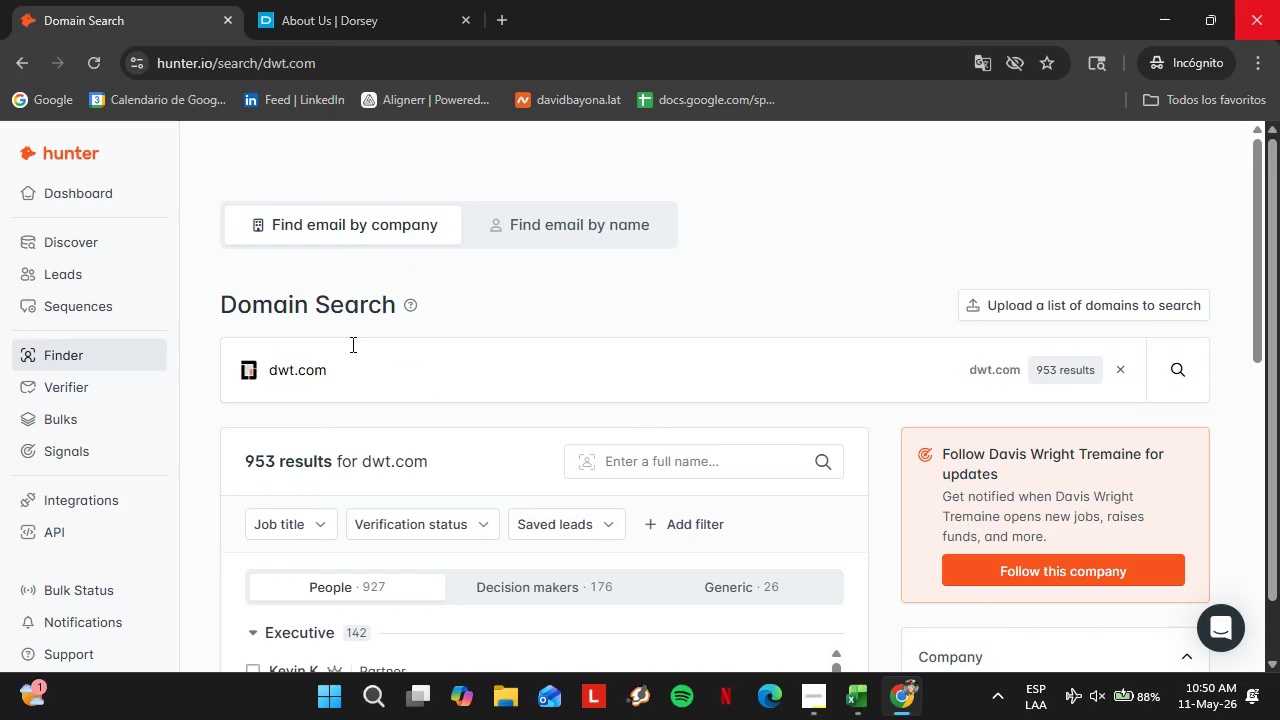 
scroll: coordinate [402, 469], scroll_direction: down, amount: 4.0
 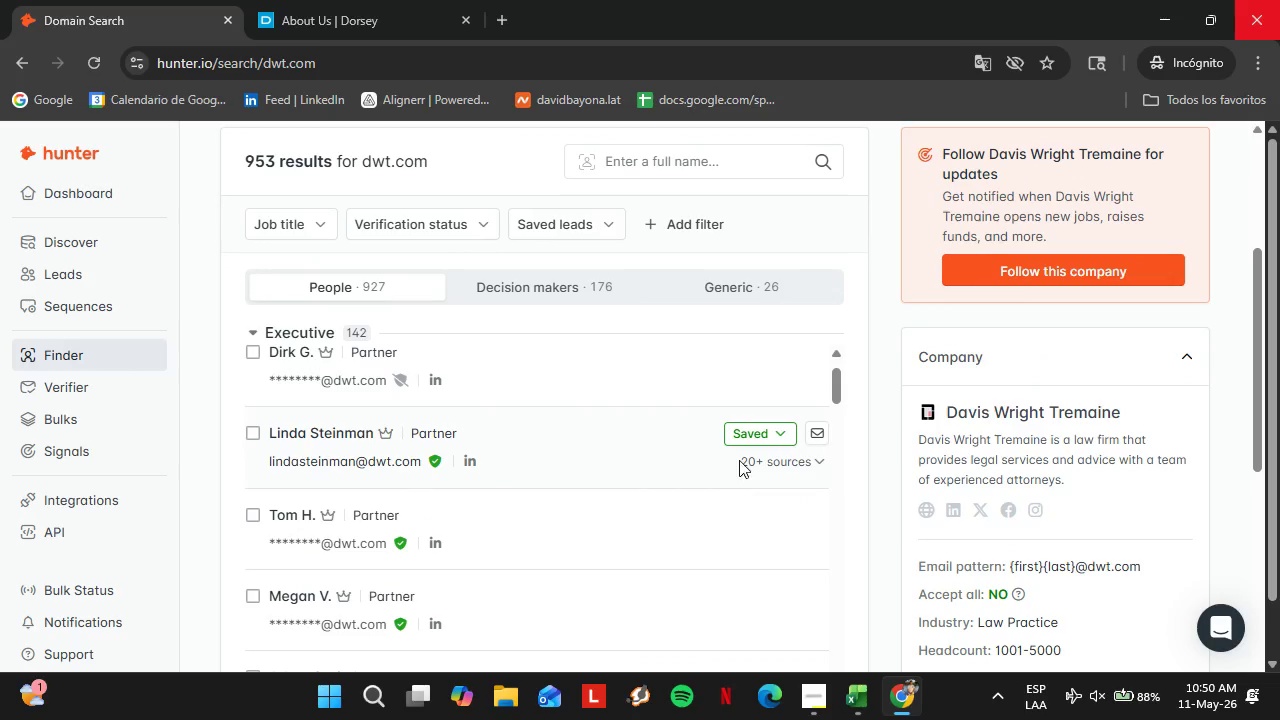 
left_click([748, 433])
 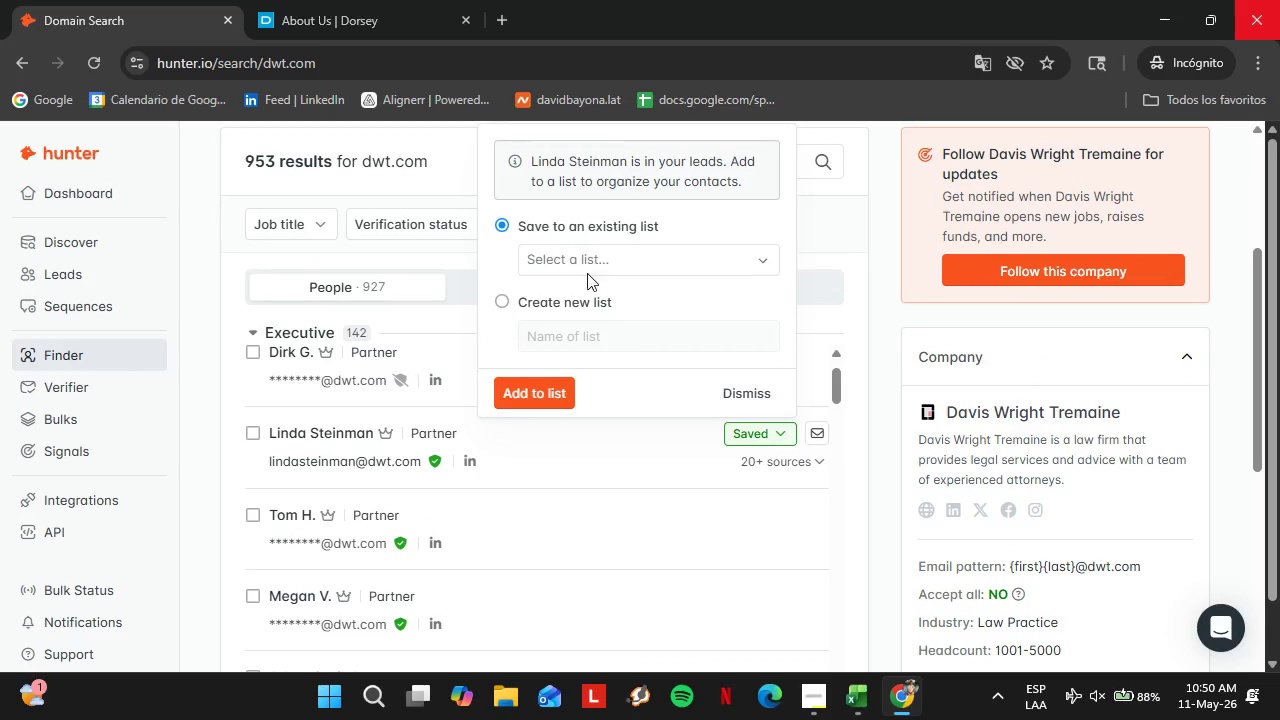 
left_click([582, 257])
 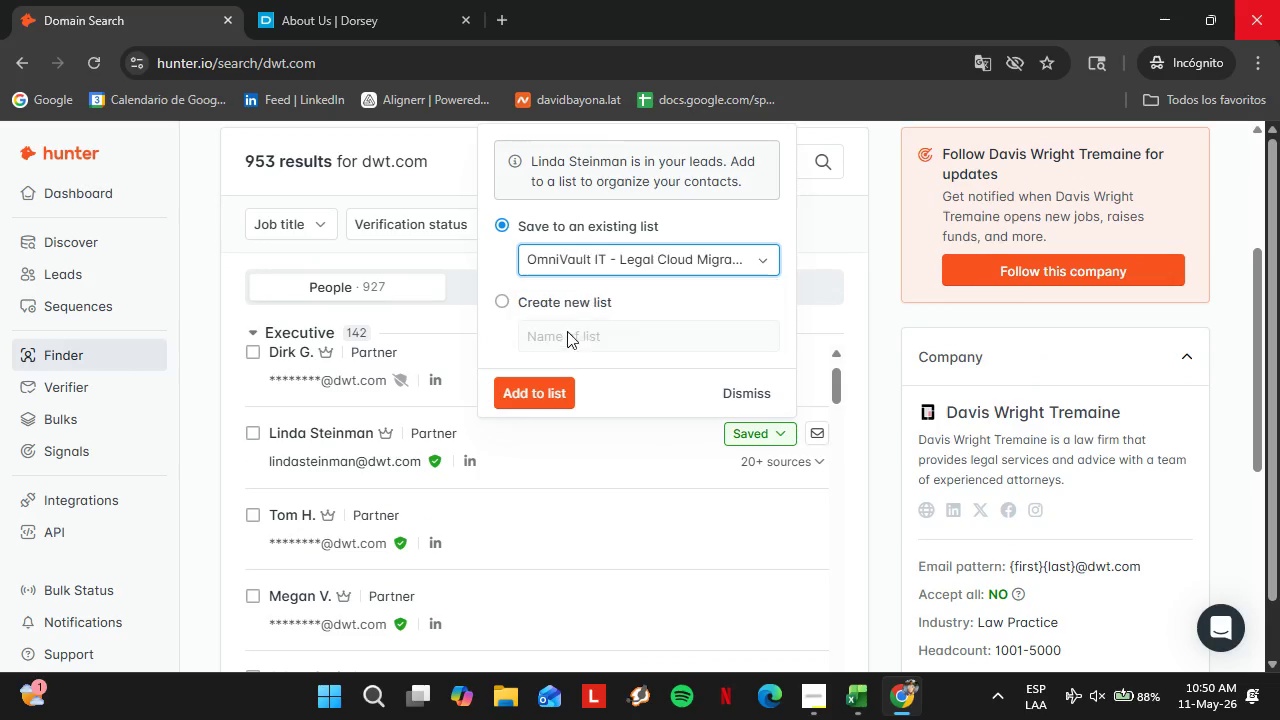 
double_click([530, 388])
 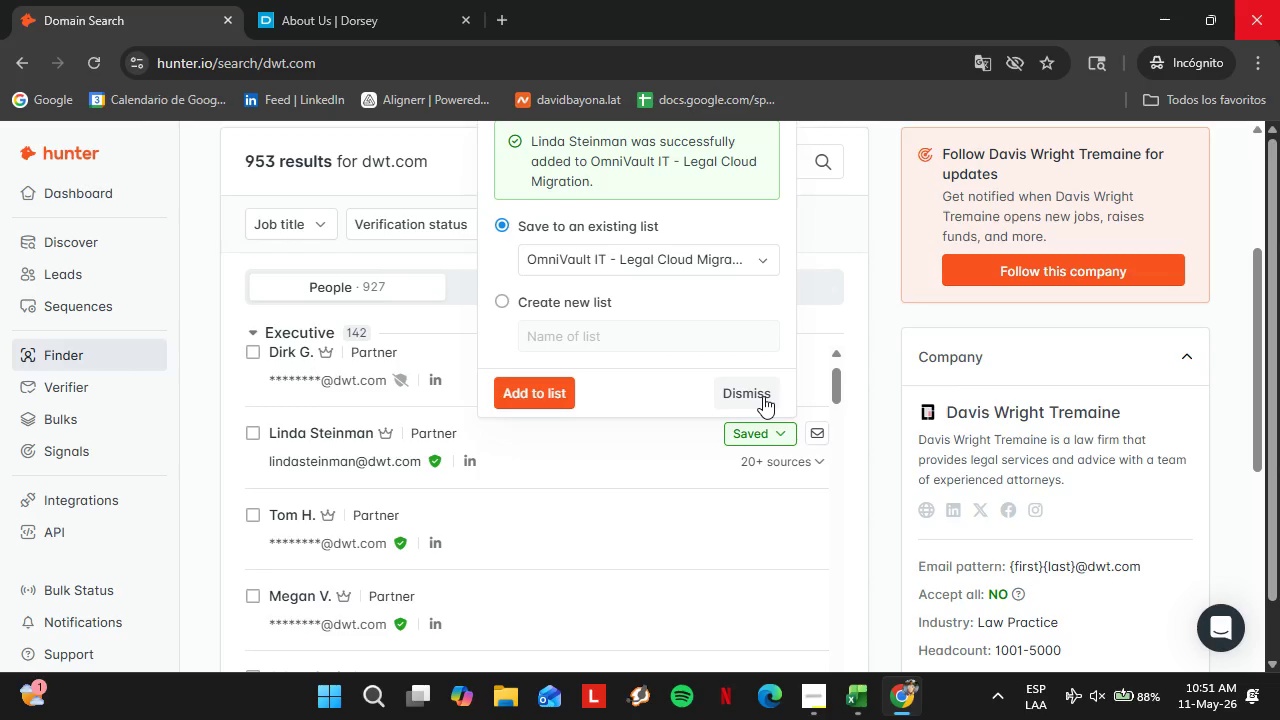 
wait(26.12)
 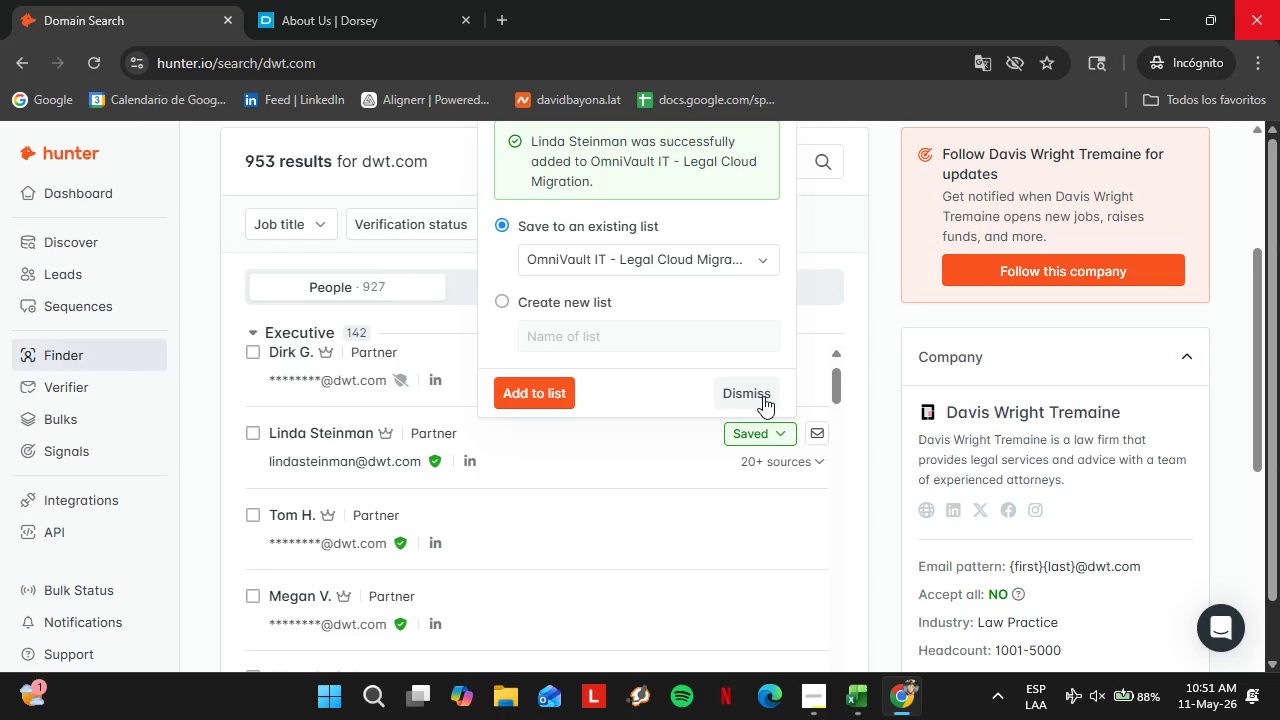 
scroll: coordinate [642, 306], scroll_direction: down, amount: 1.0
 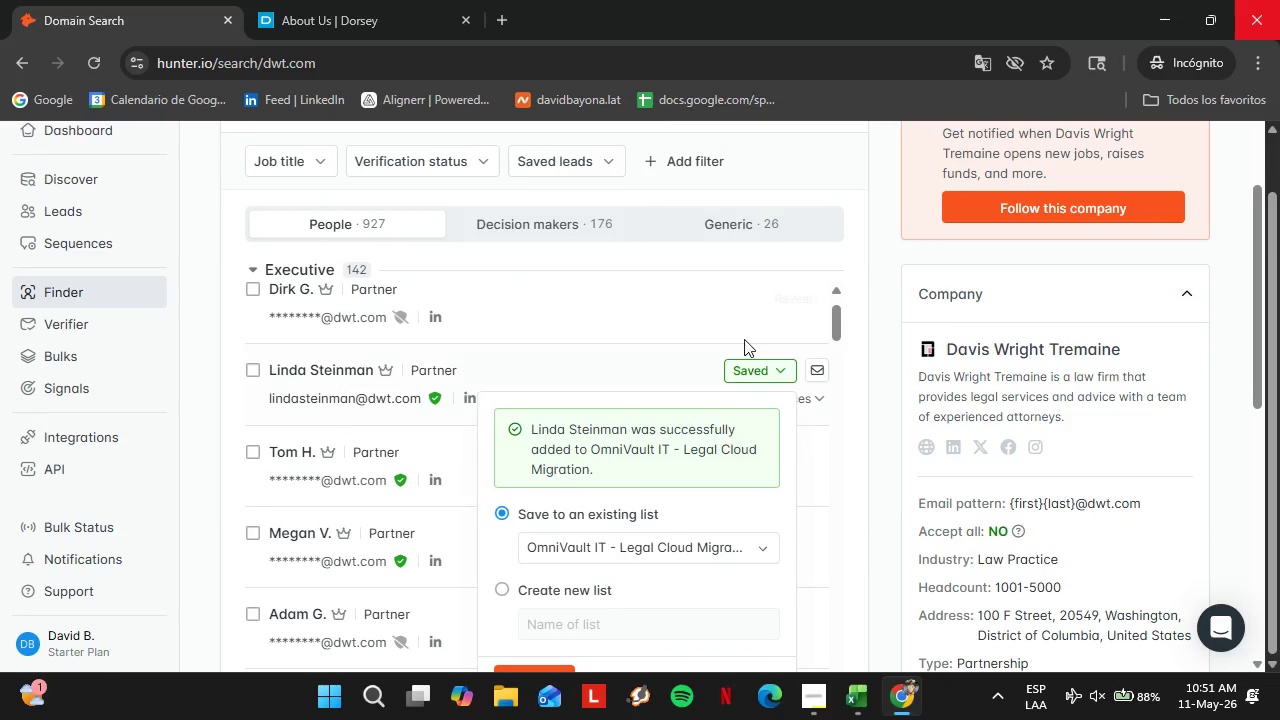 
scroll: coordinate [744, 348], scroll_direction: up, amount: 2.0
 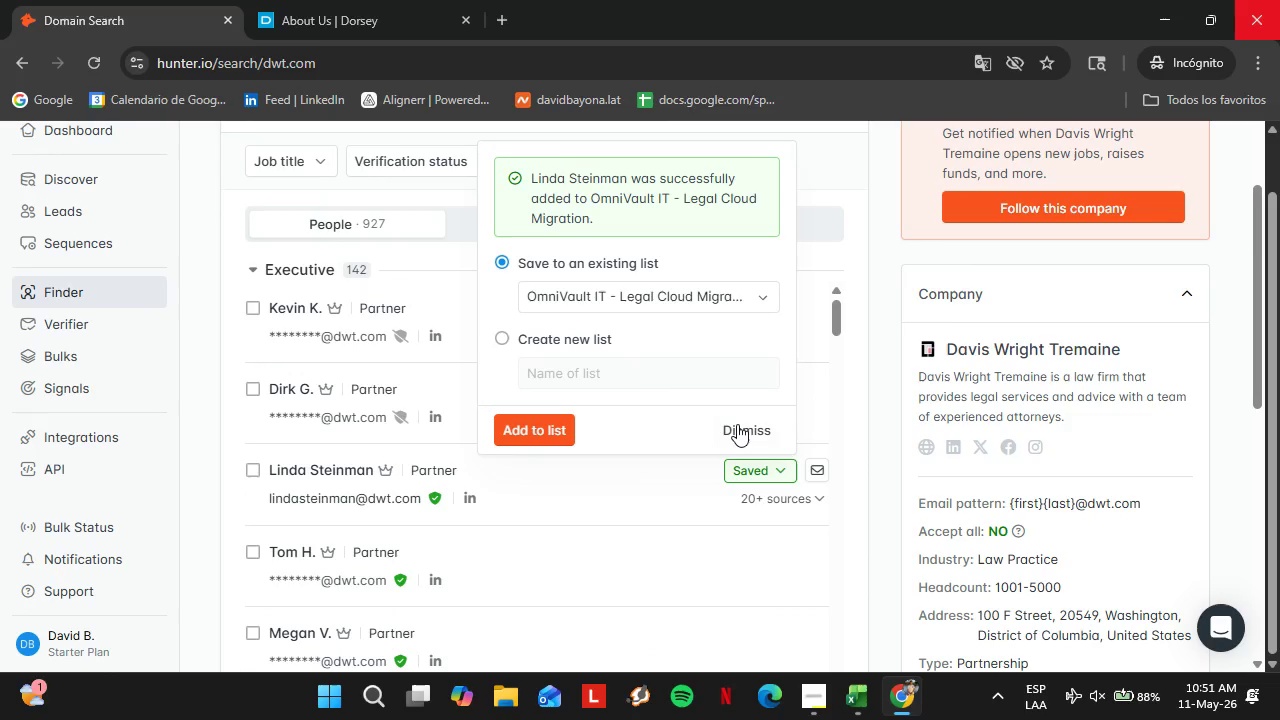 
left_click([737, 426])
 